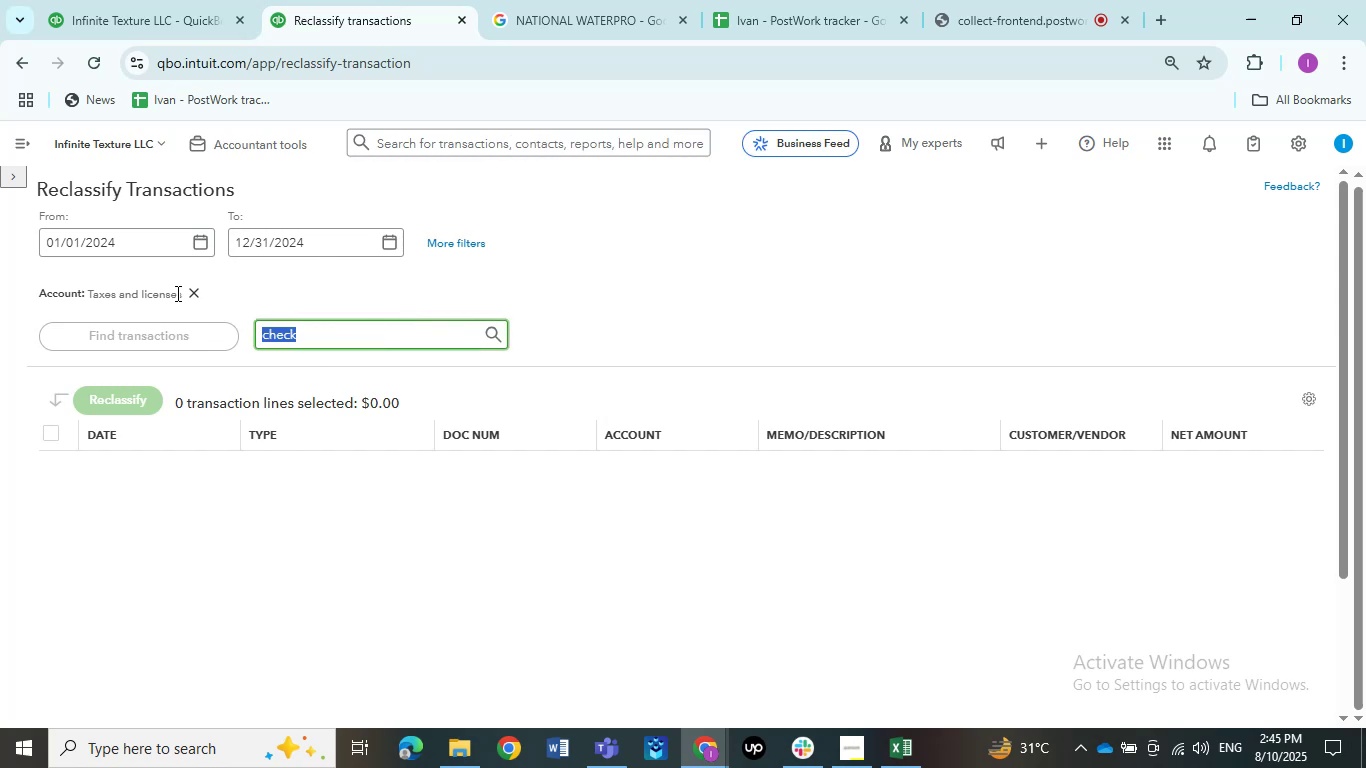 
key(Control+V)
 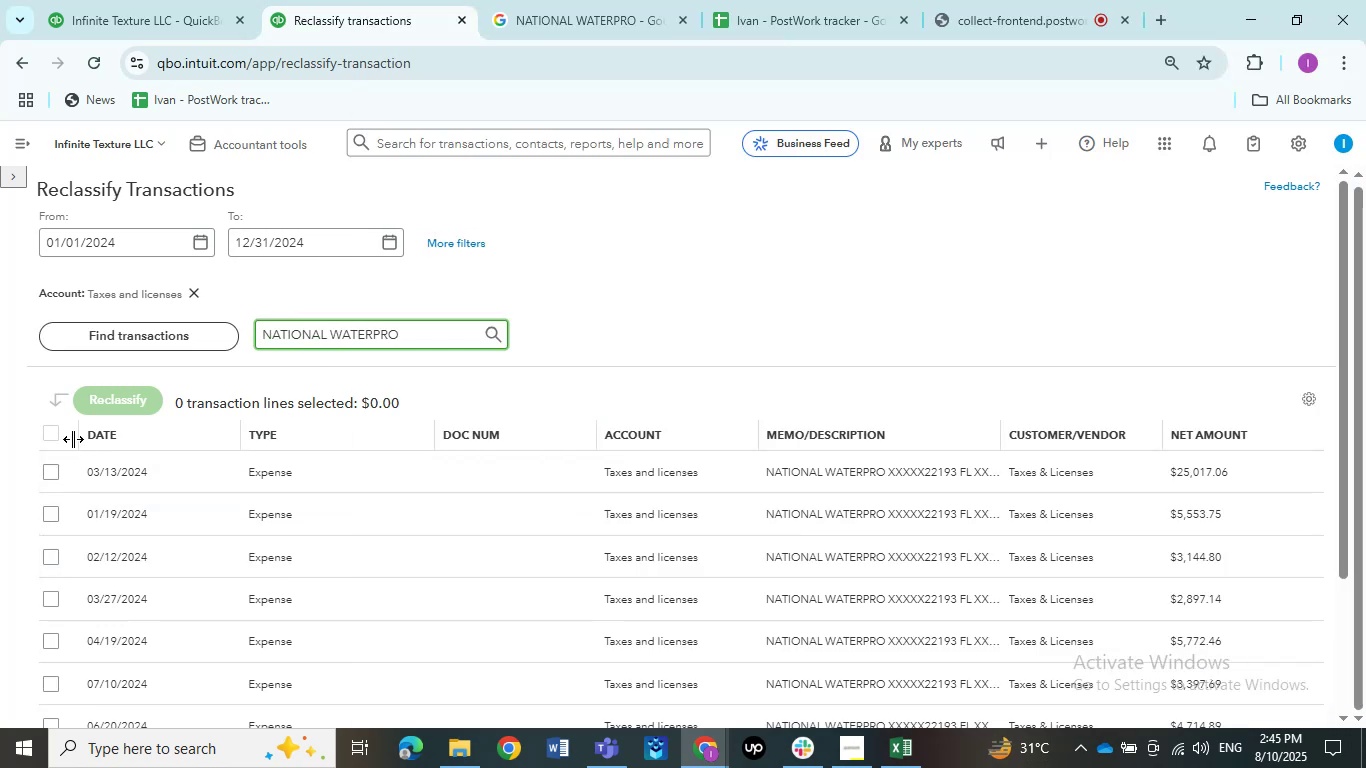 
left_click([47, 466])
 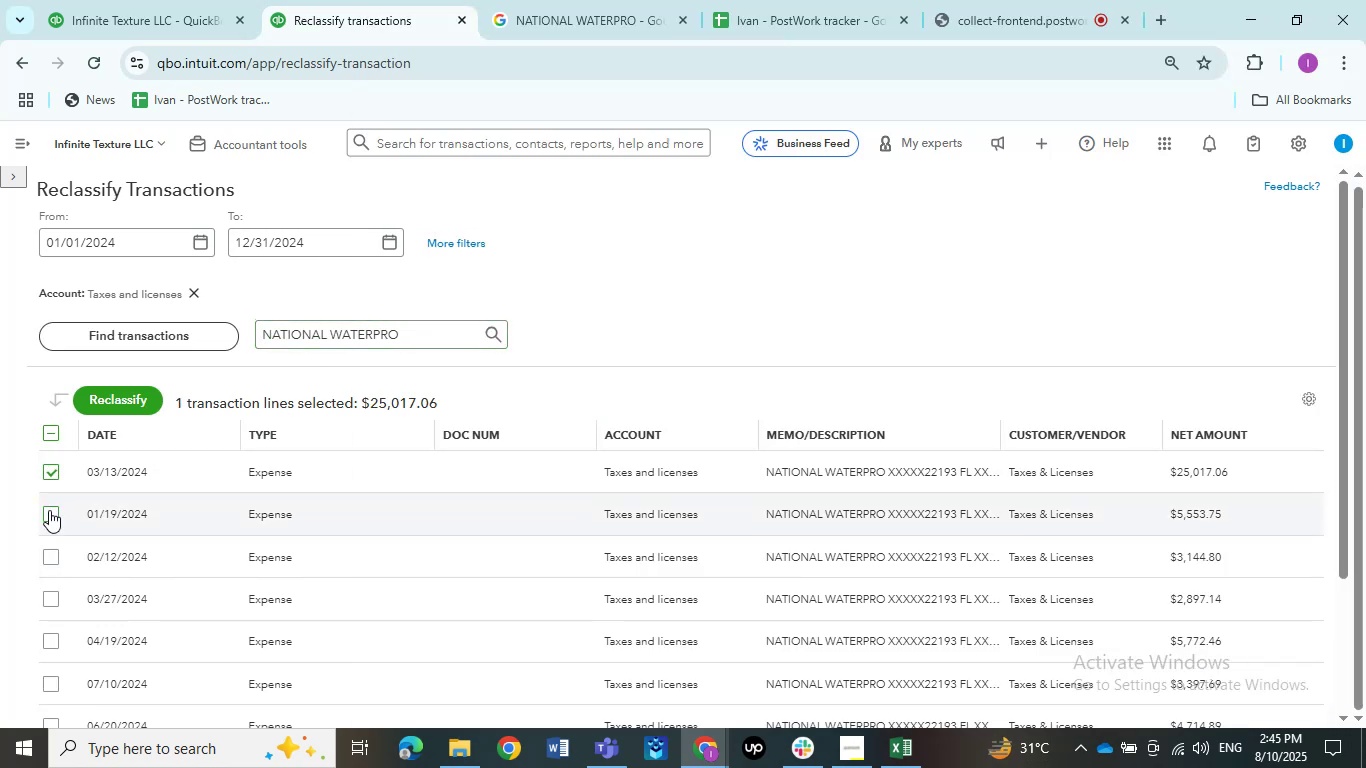 
left_click([49, 510])
 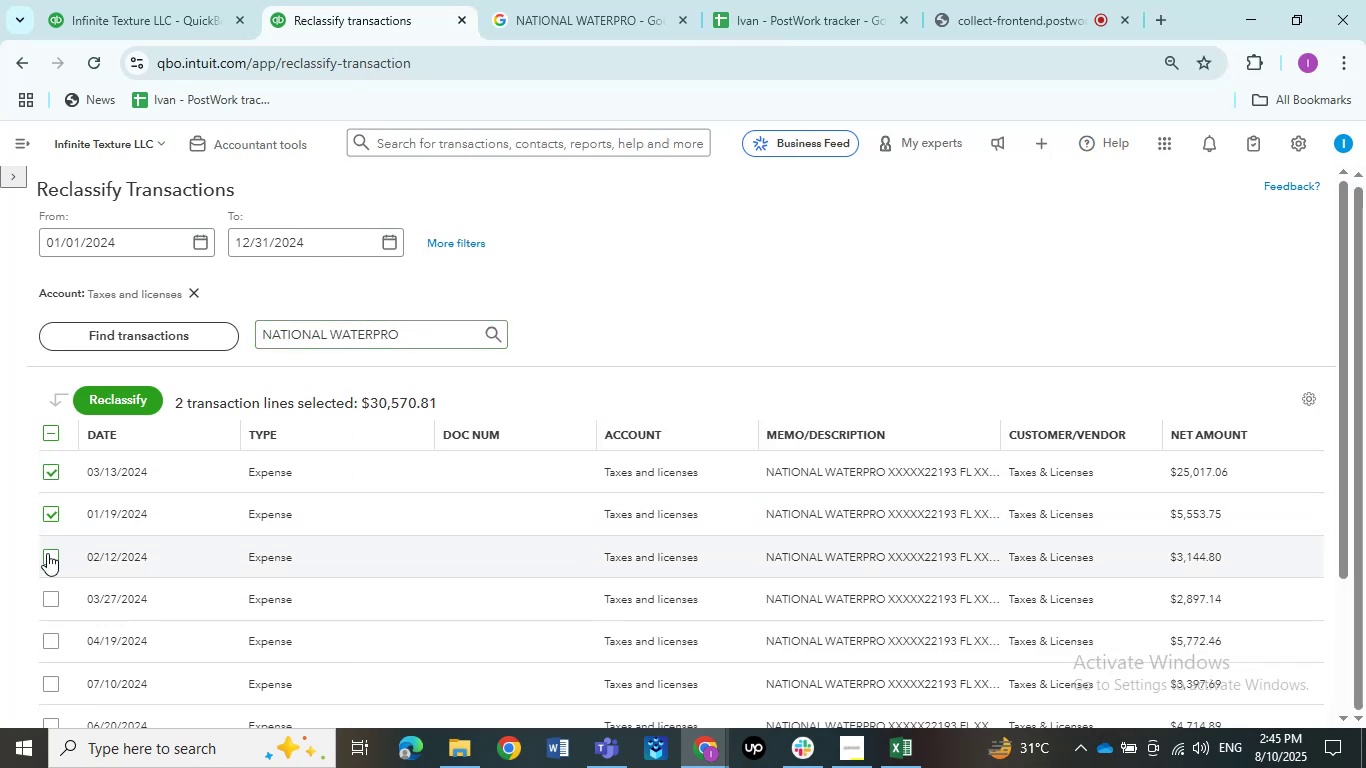 
left_click([47, 553])
 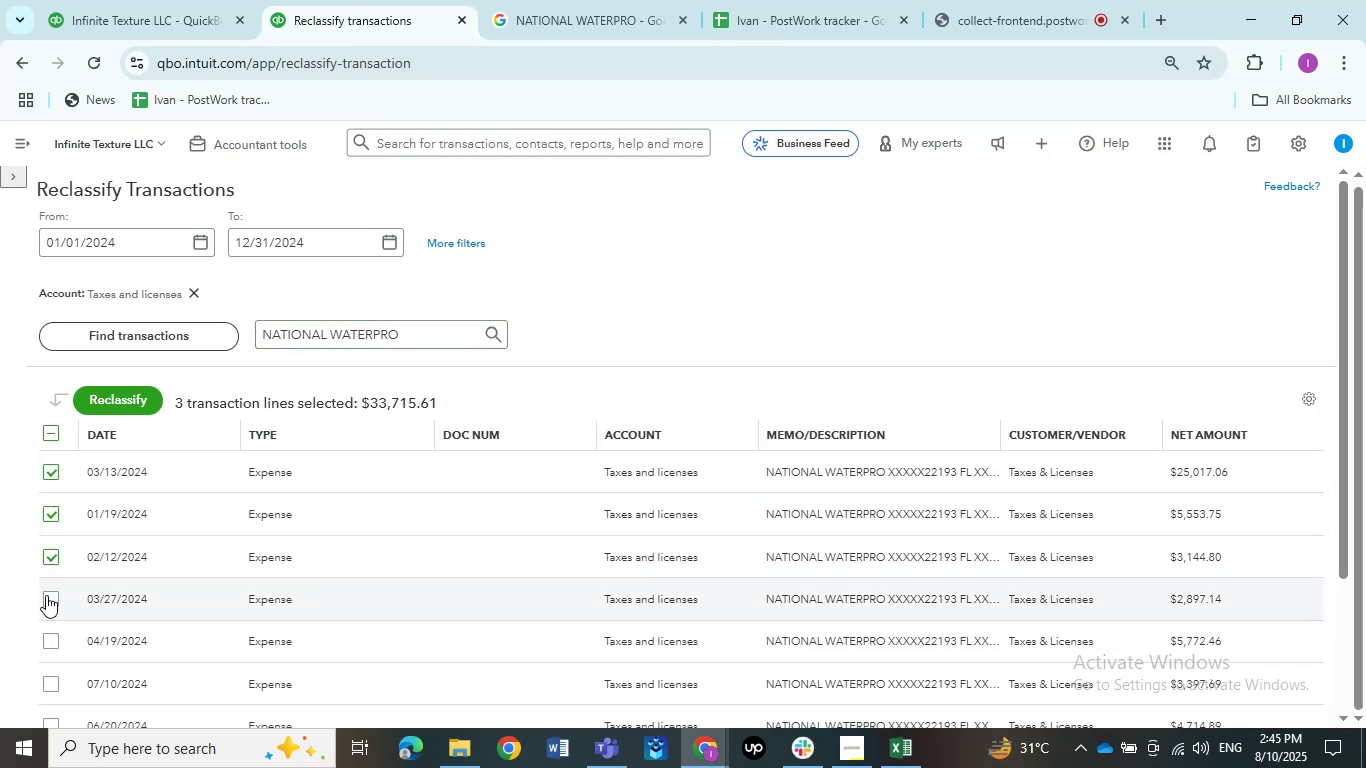 
left_click([46, 595])
 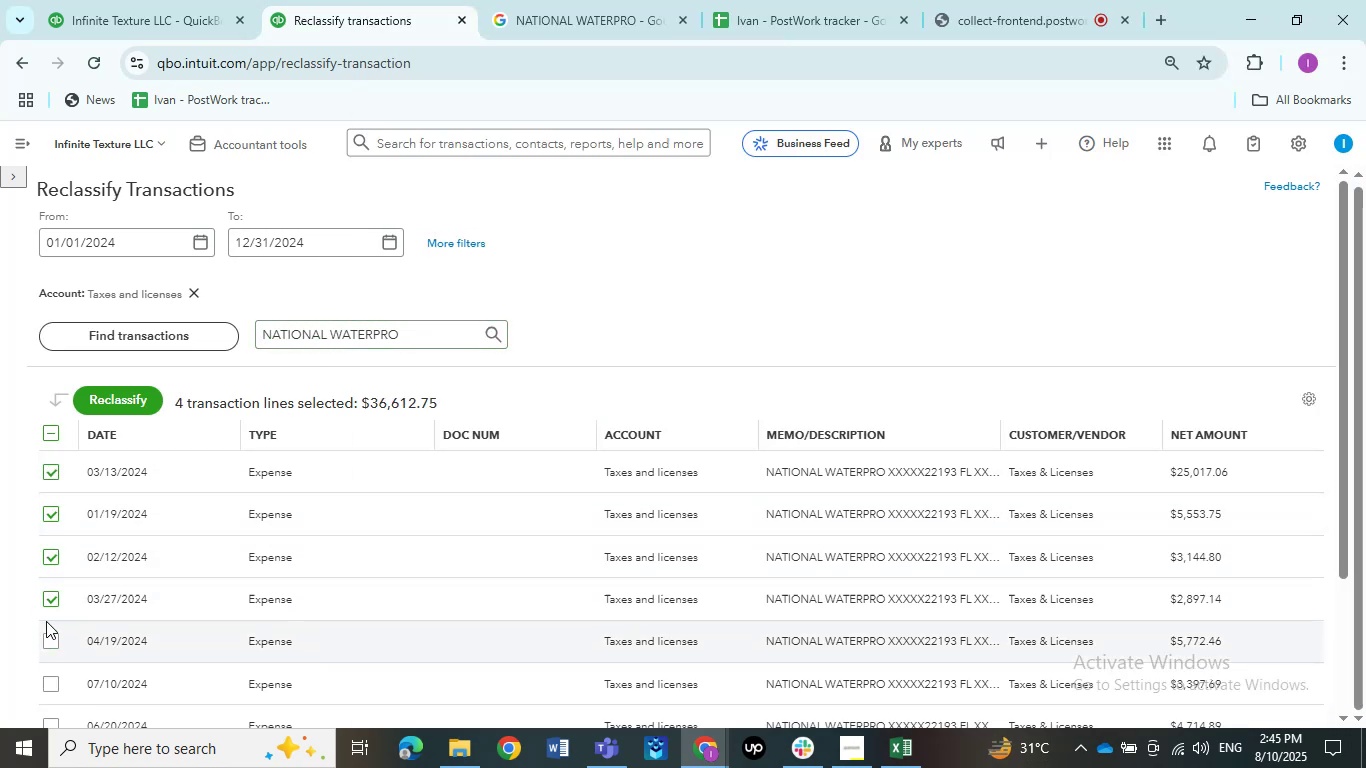 
scroll: coordinate [153, 551], scroll_direction: down, amount: 4.0
 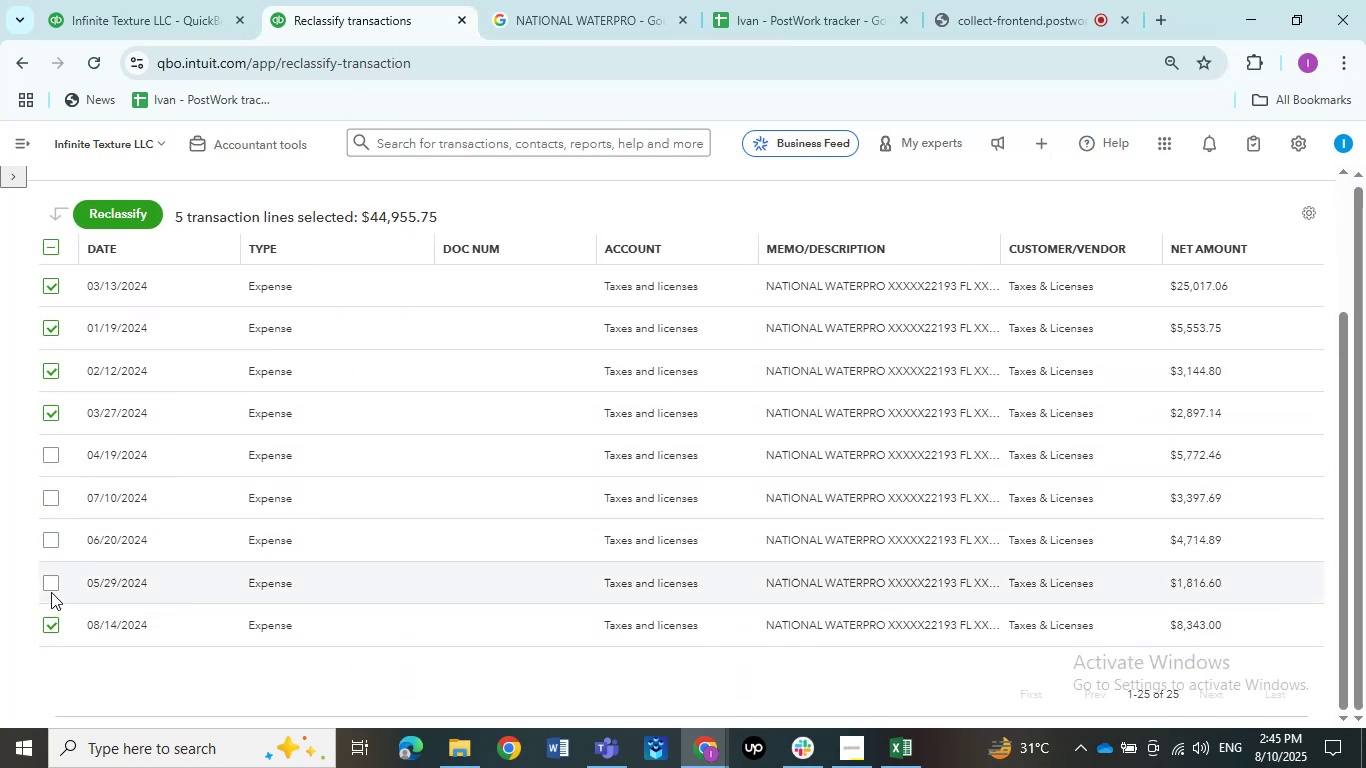 
double_click([47, 582])
 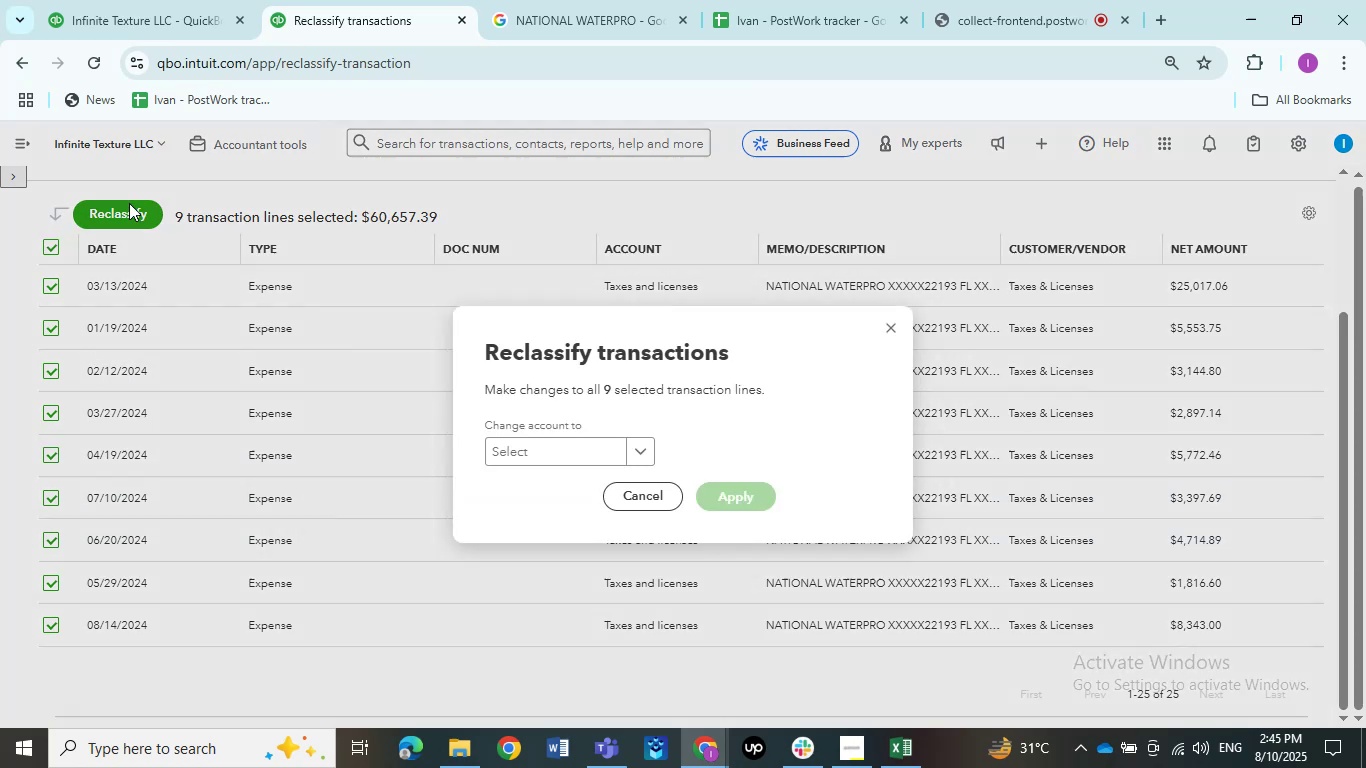 
mouse_move([548, 476])
 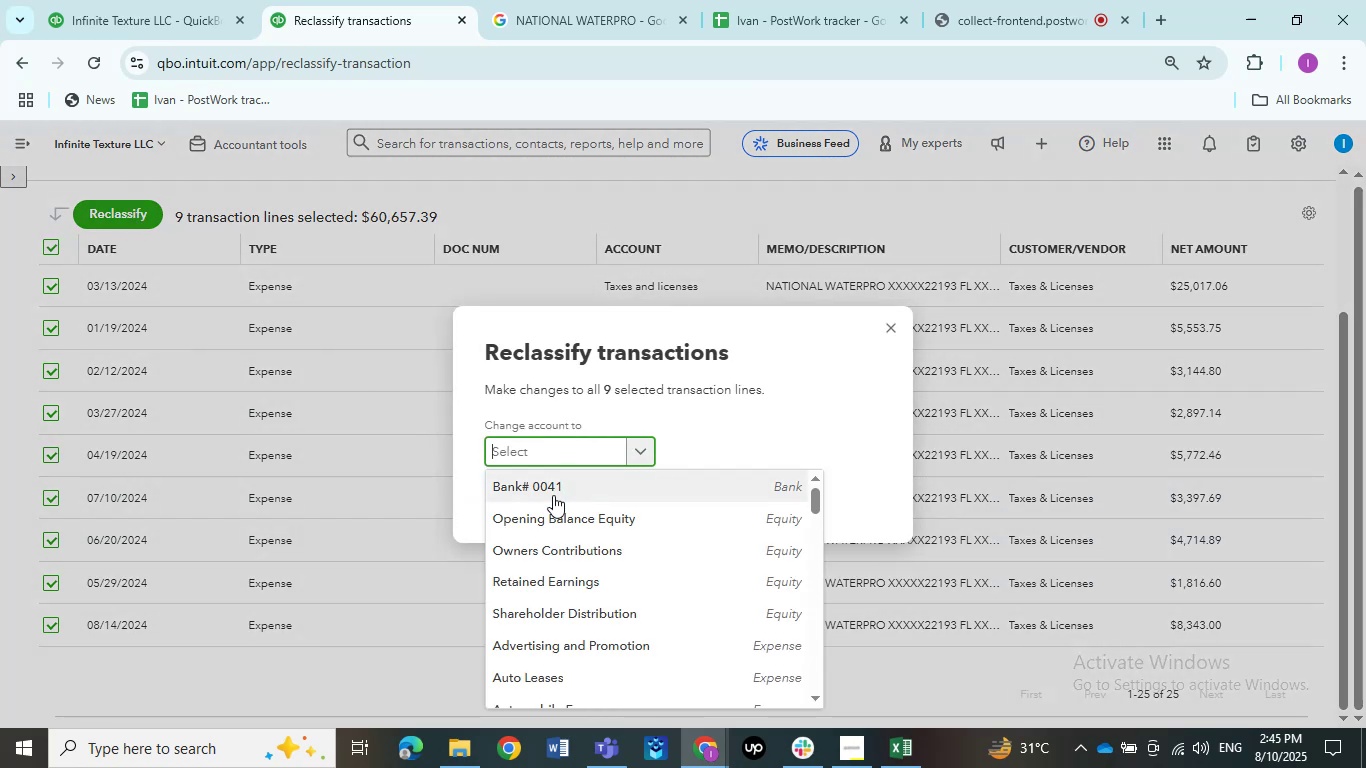 
type(suppl)
 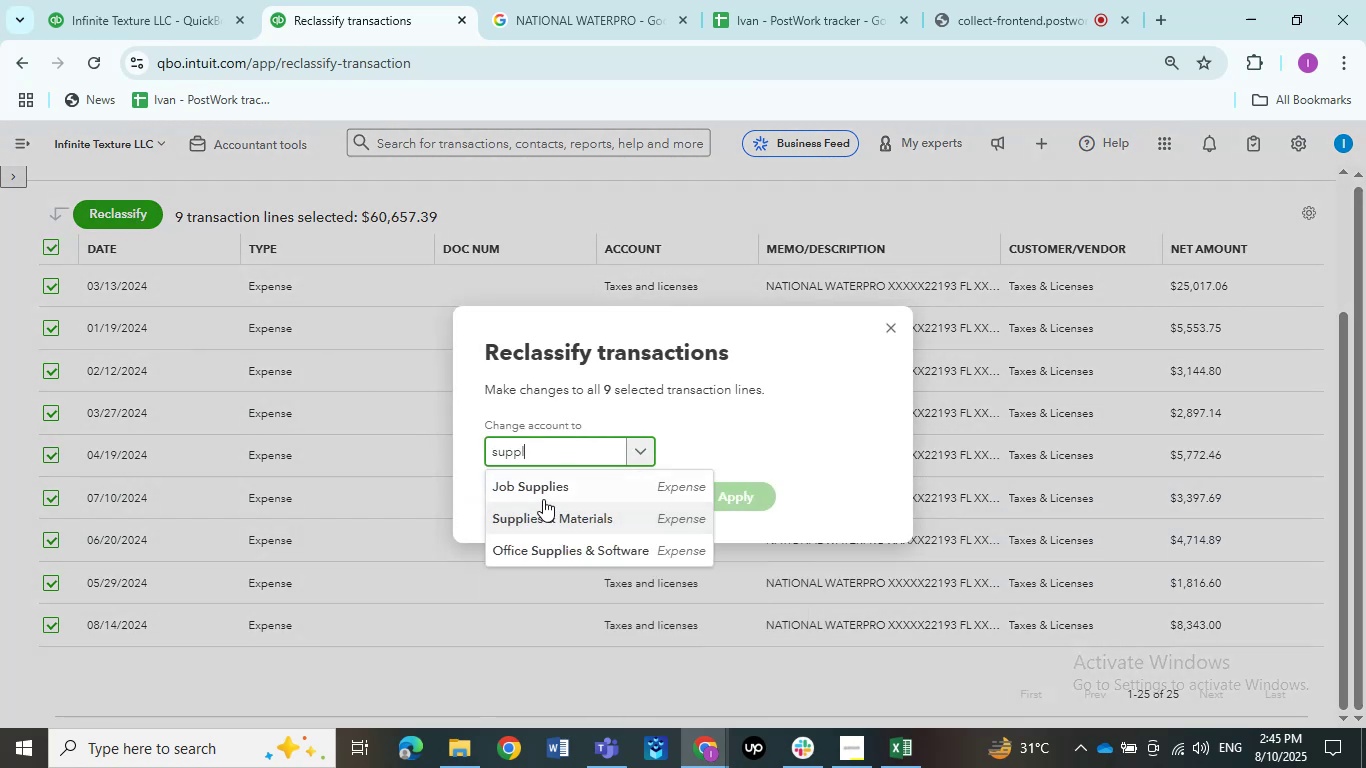 
left_click([545, 511])
 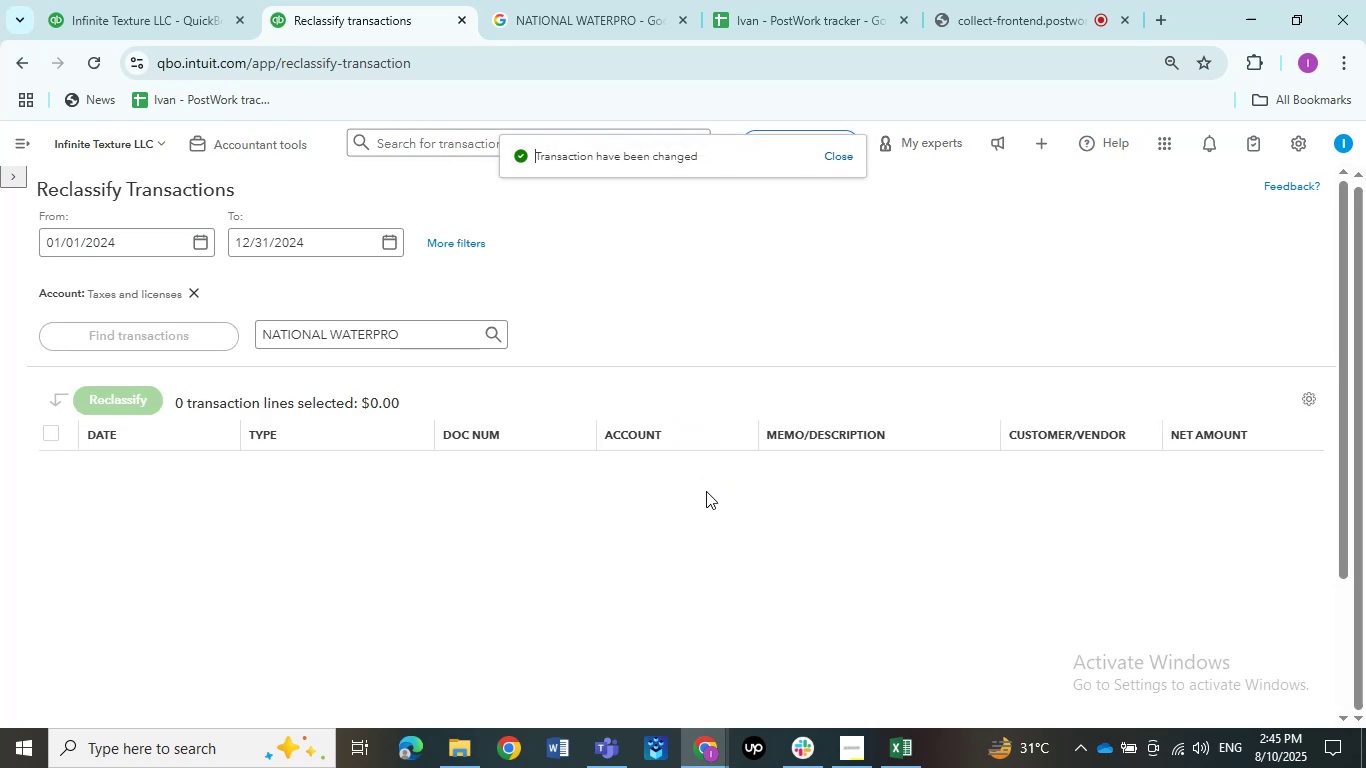 
wait(12.33)
 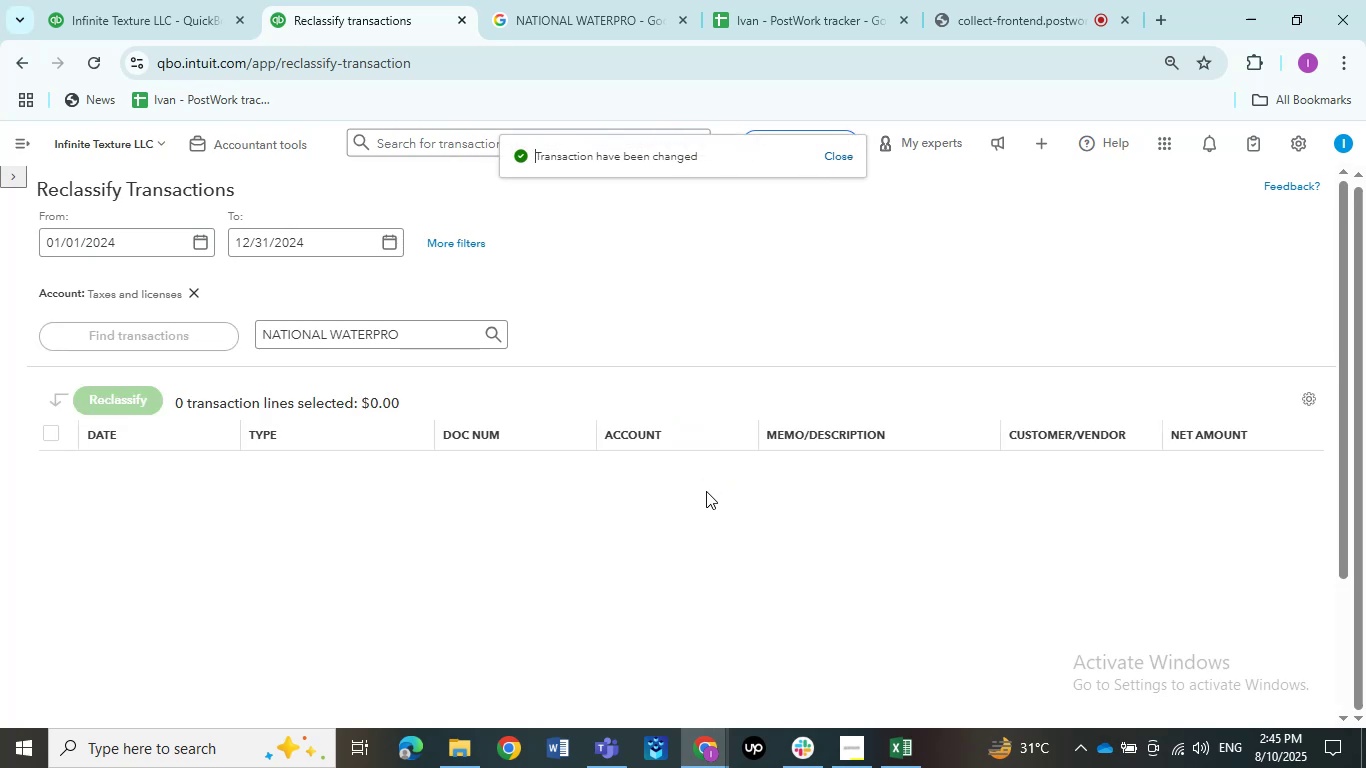 
left_click([354, 5])
 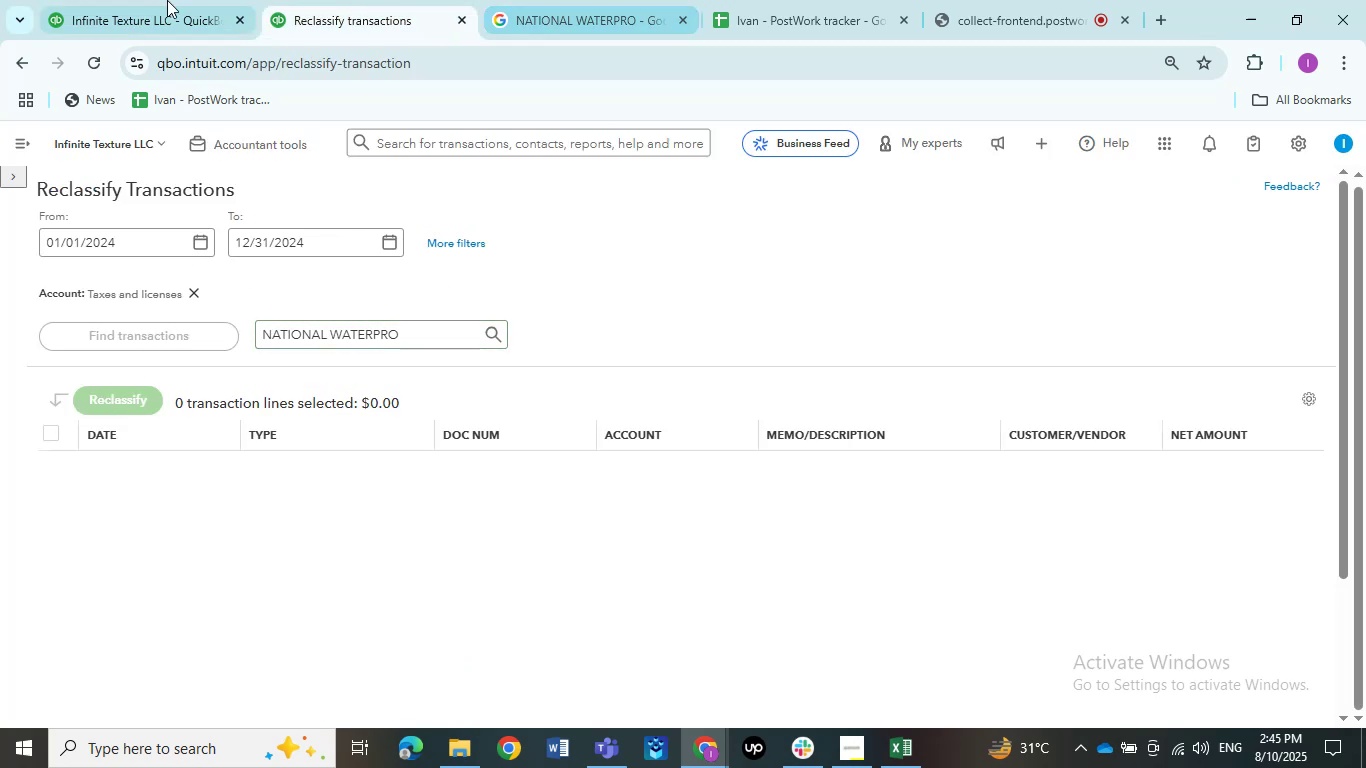 
left_click_drag(start_coordinate=[414, 327], to_coordinate=[236, 317])
 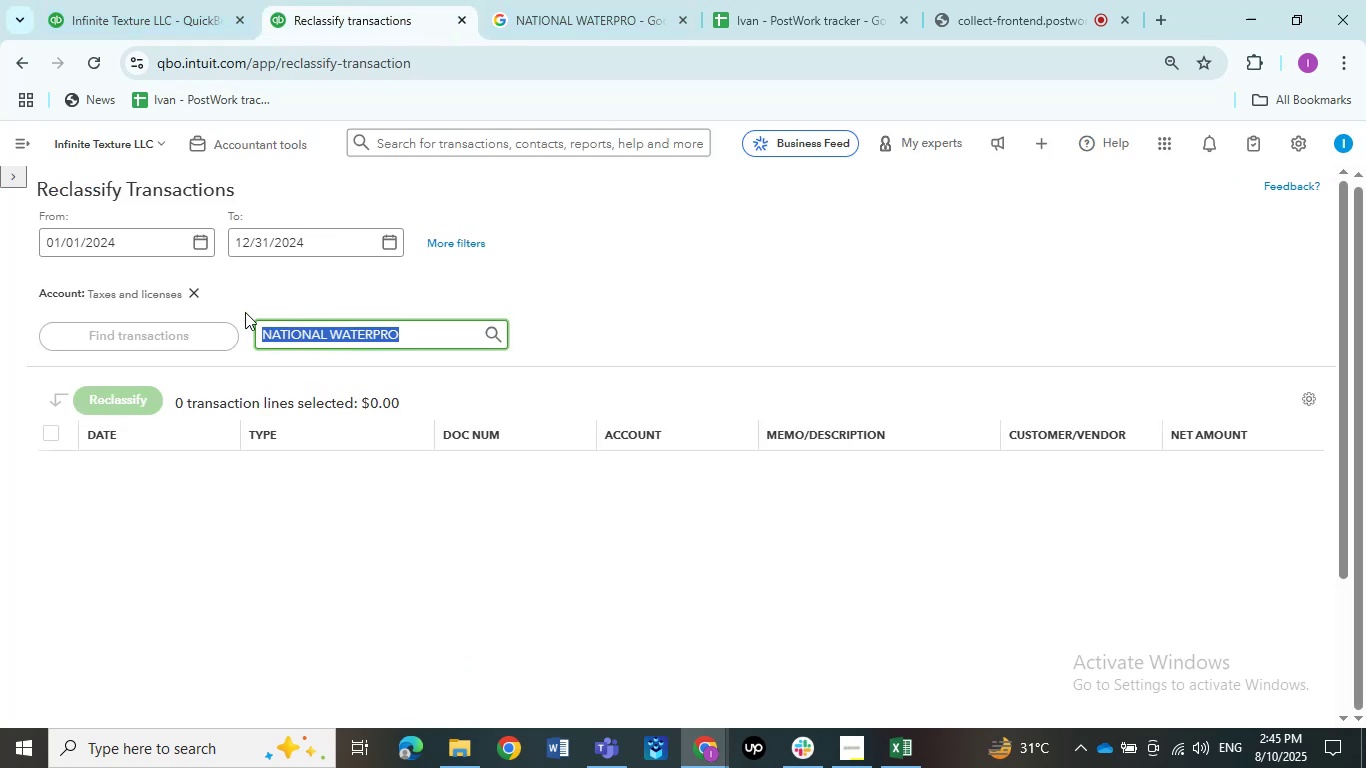 
key(Backspace)
 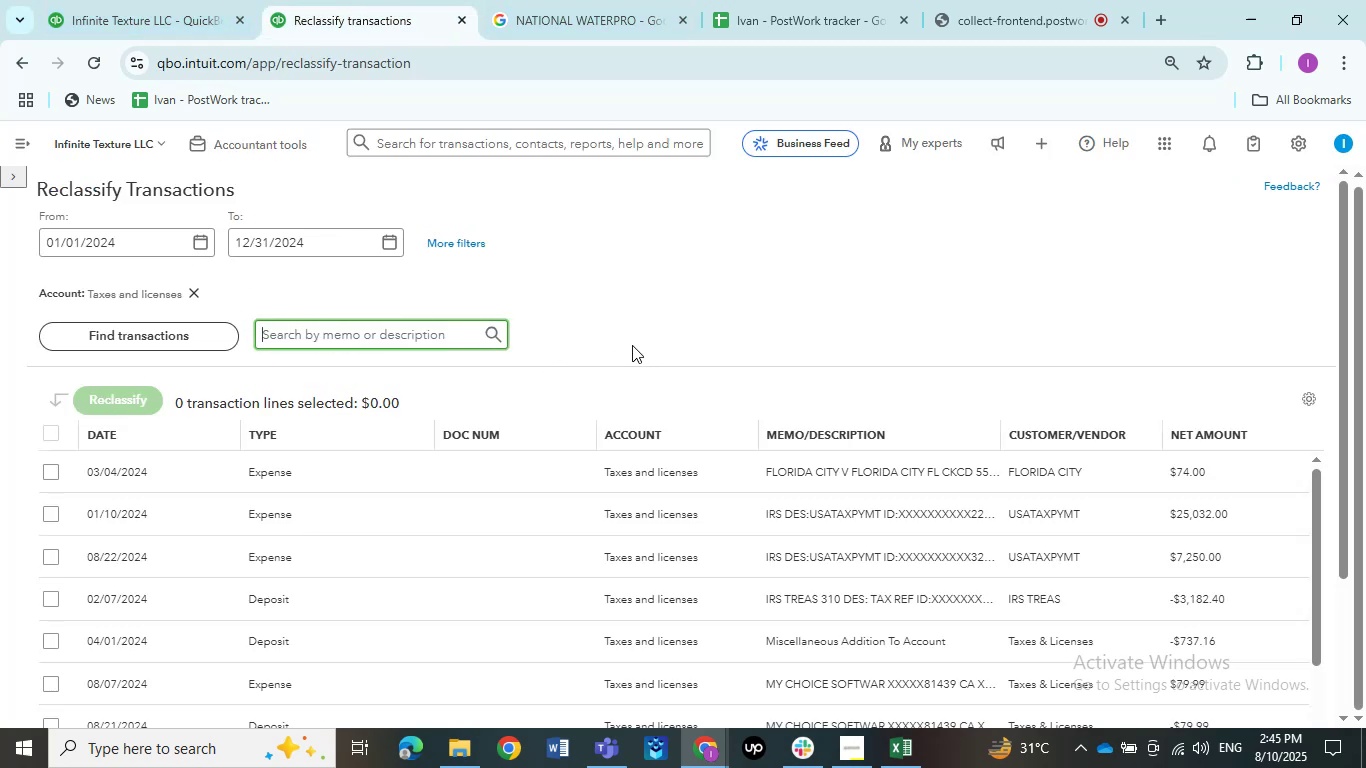 
scroll: coordinate [632, 345], scroll_direction: down, amount: 2.0
 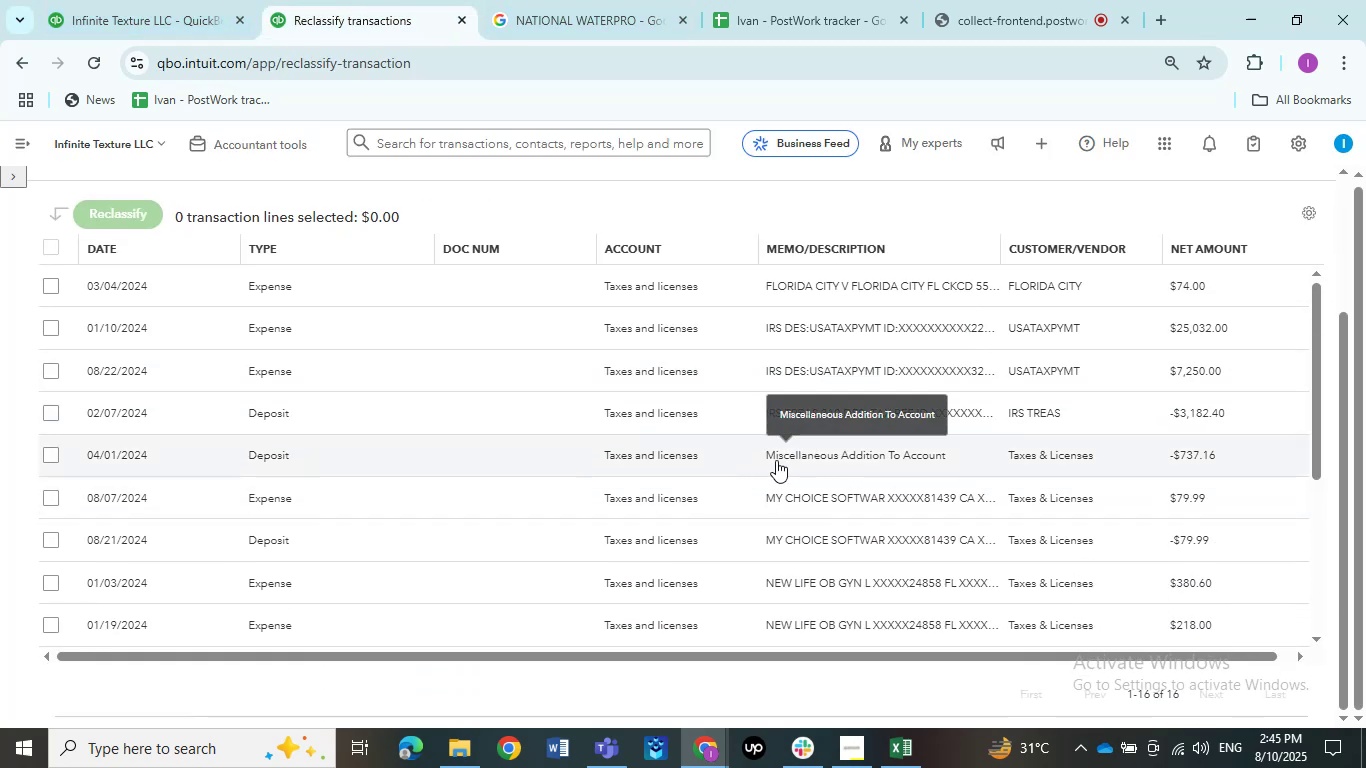 
left_click_drag(start_coordinate=[761, 459], to_coordinate=[864, 462])
 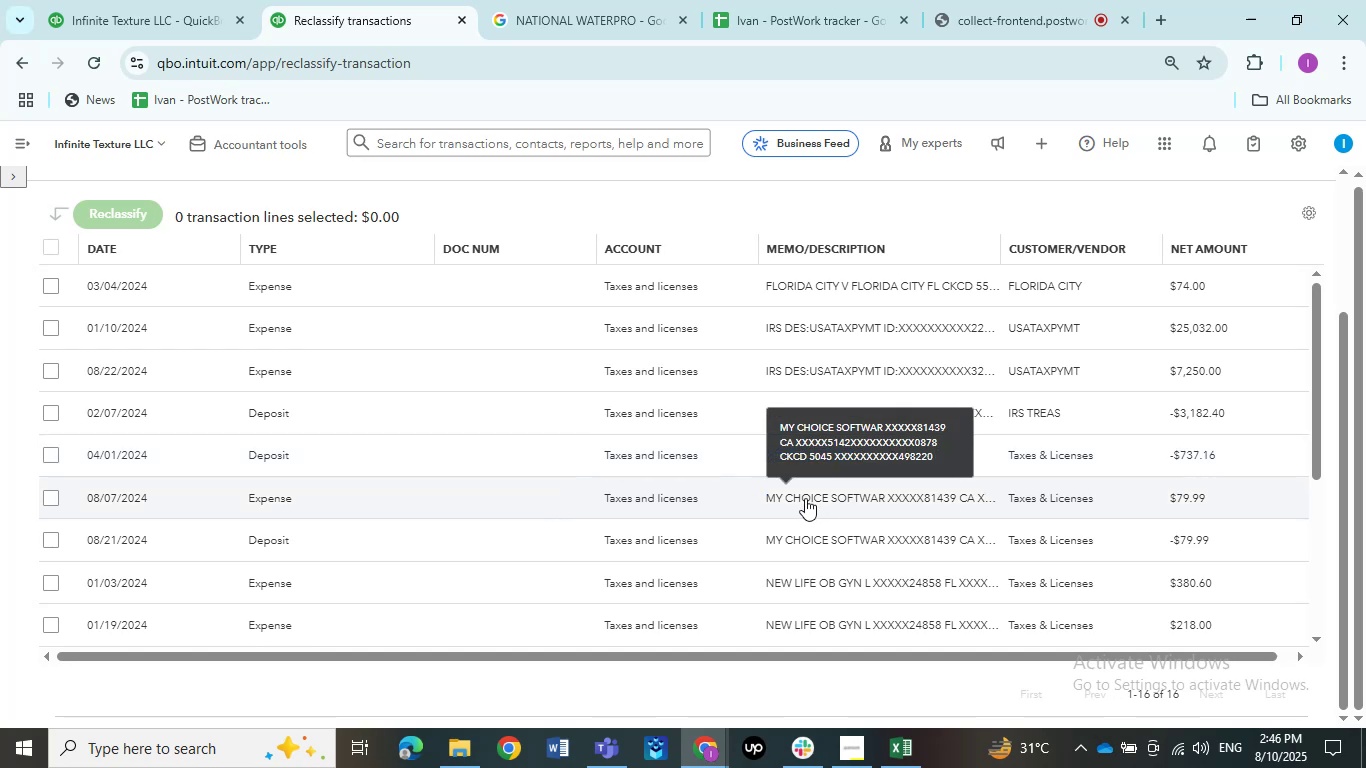 
left_click_drag(start_coordinate=[765, 501], to_coordinate=[760, 500])
 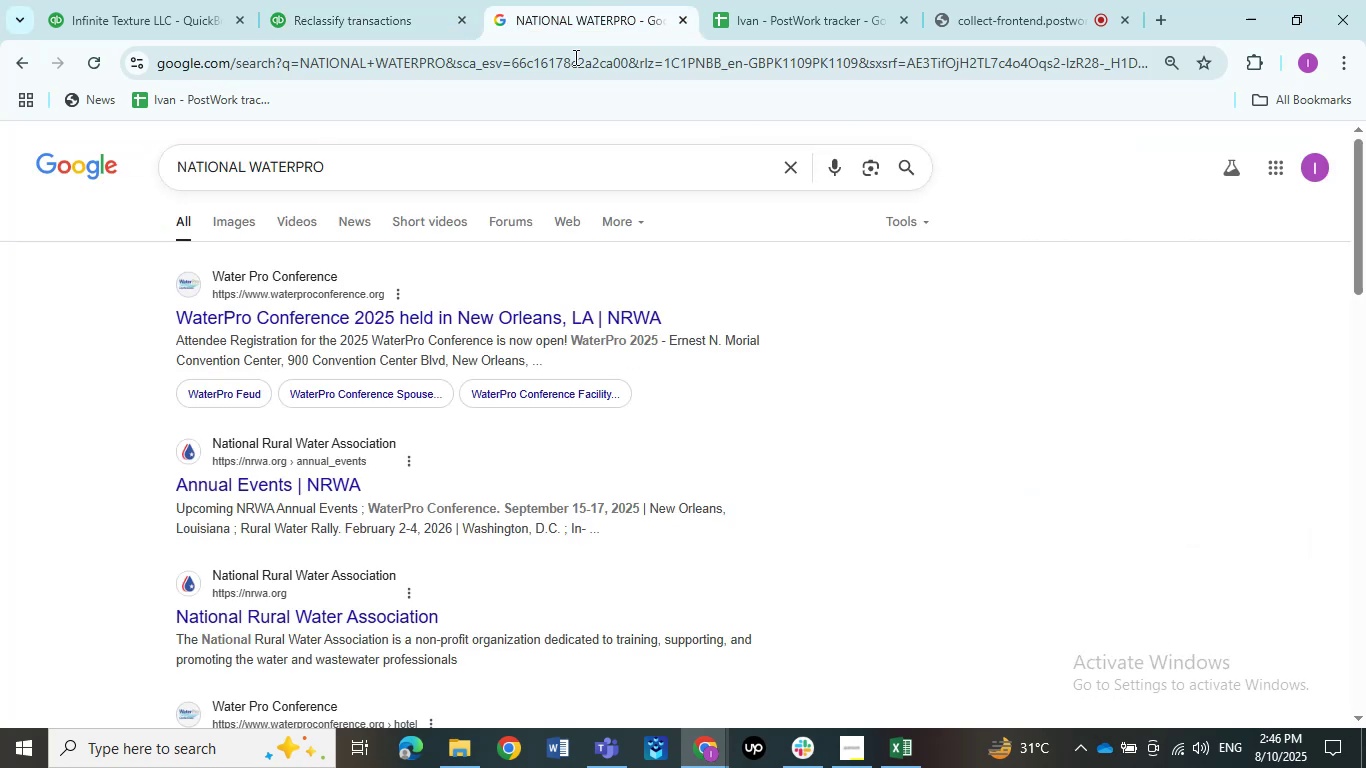 
key(Control+C)
 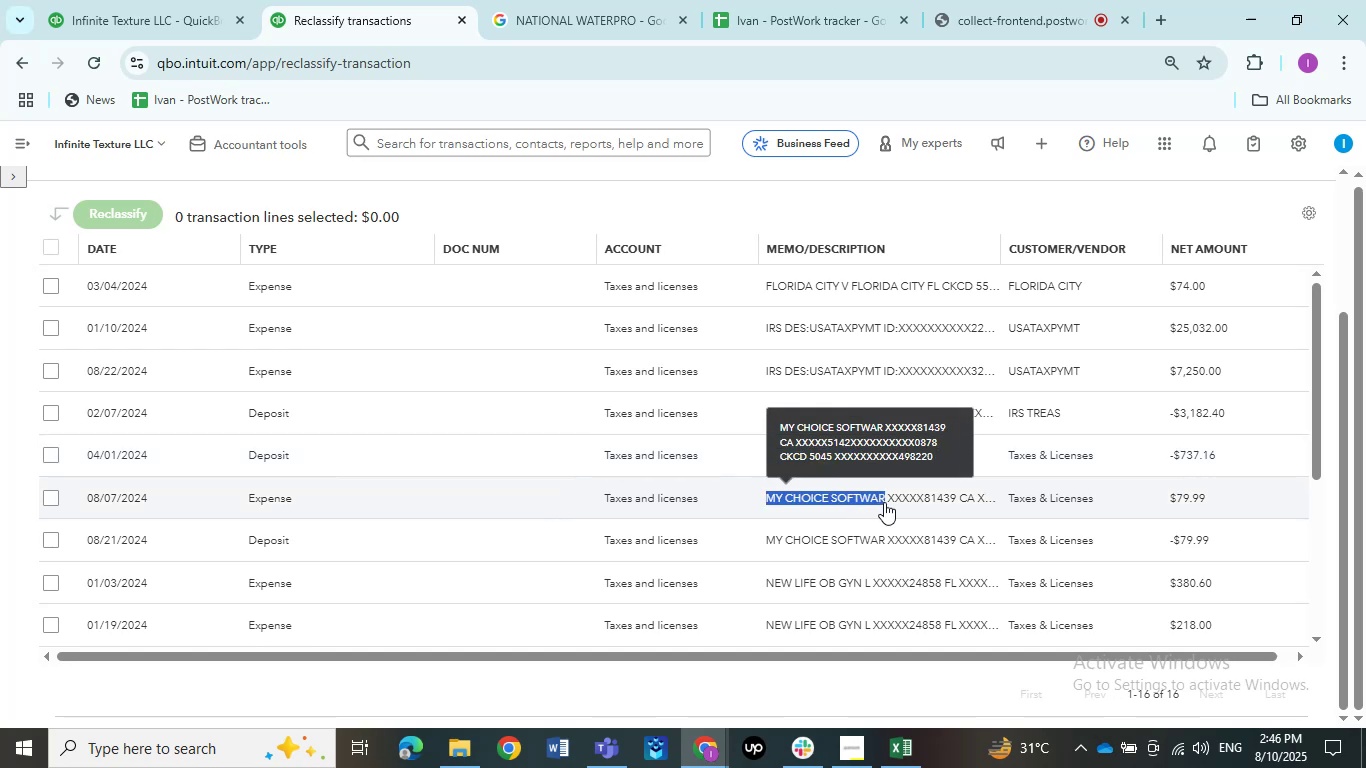 
key(Control+C)
 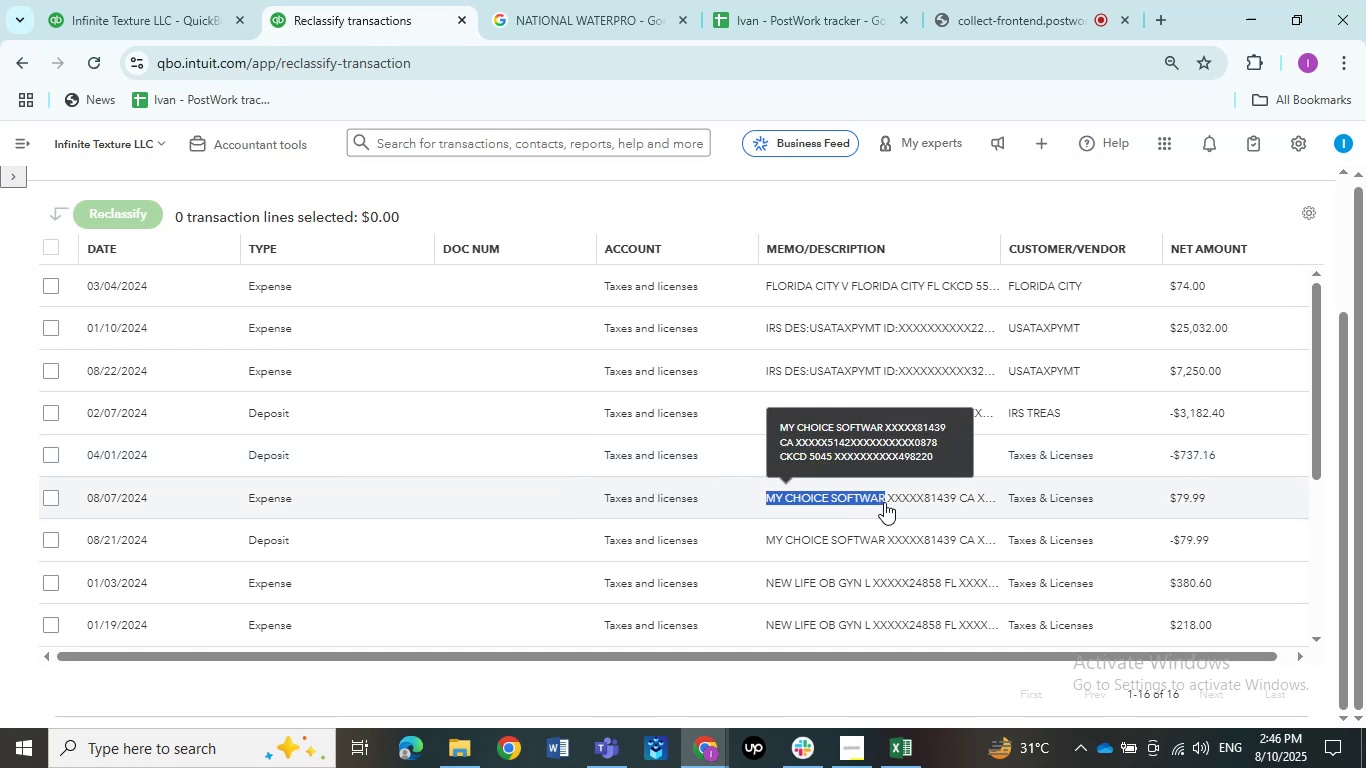 
key(Control+C)
 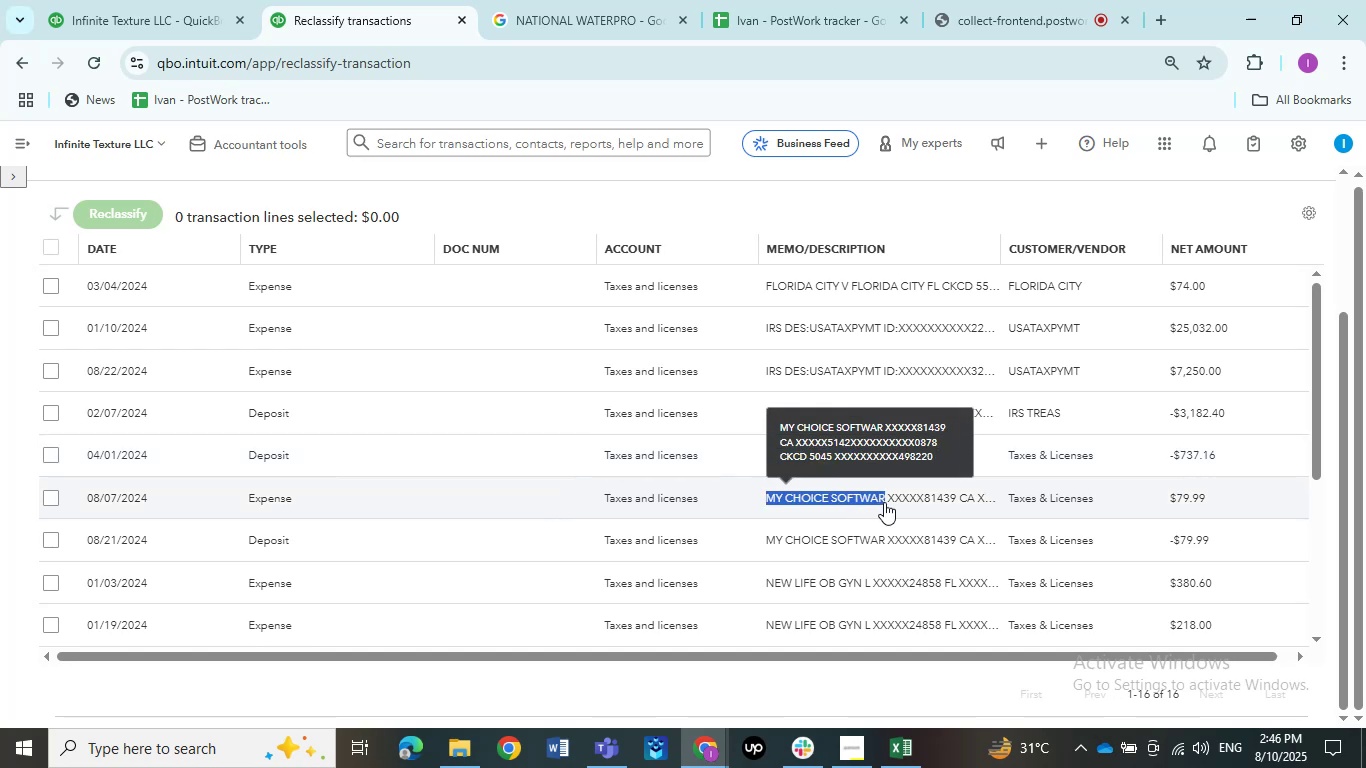 
key(Control+C)
 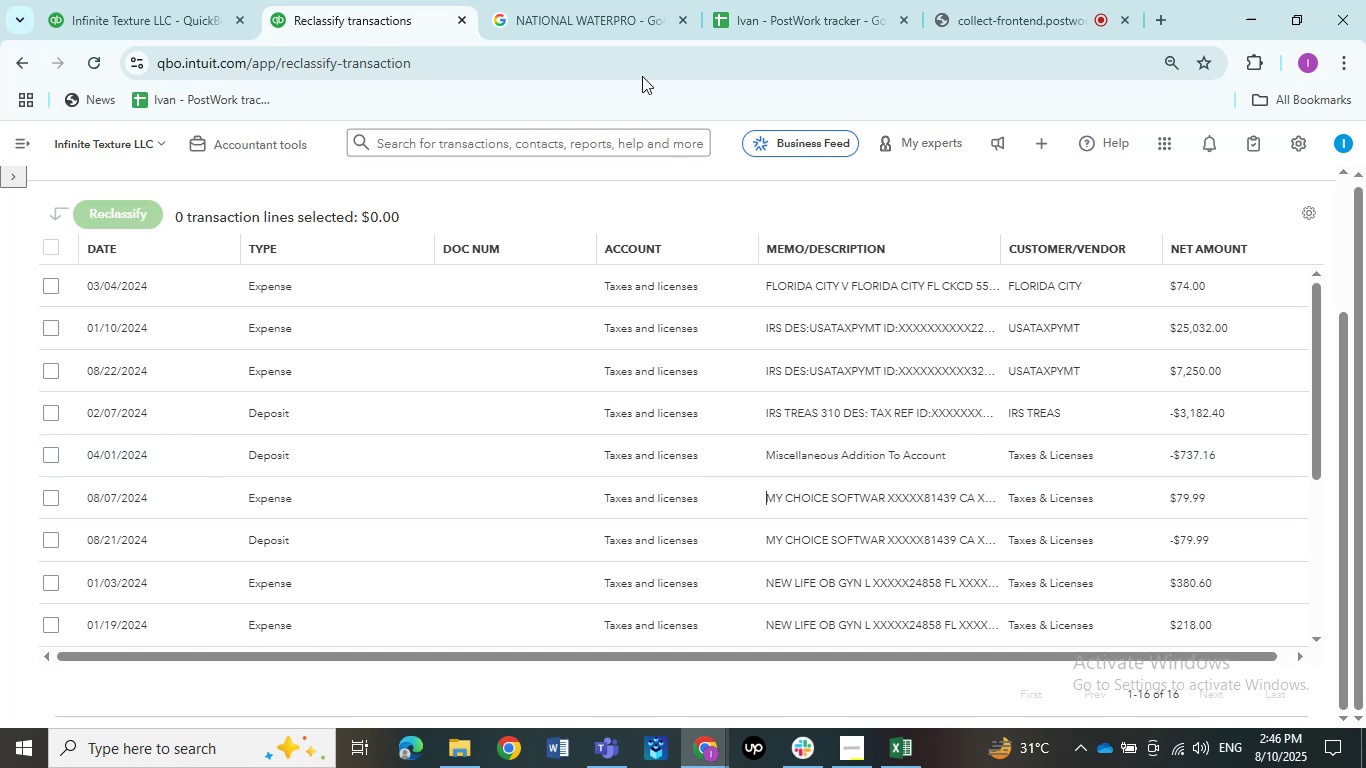 
left_click([605, 0])
 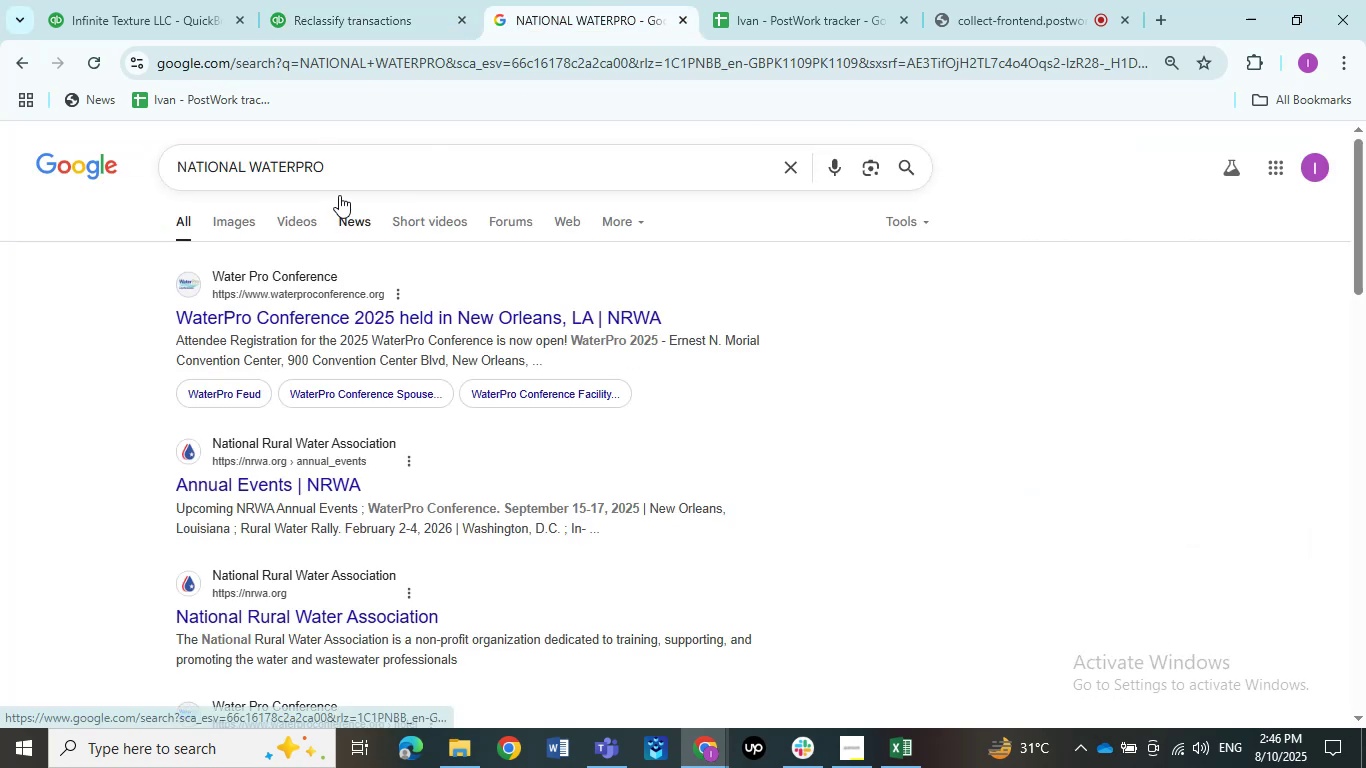 
left_click_drag(start_coordinate=[343, 180], to_coordinate=[0, 126])
 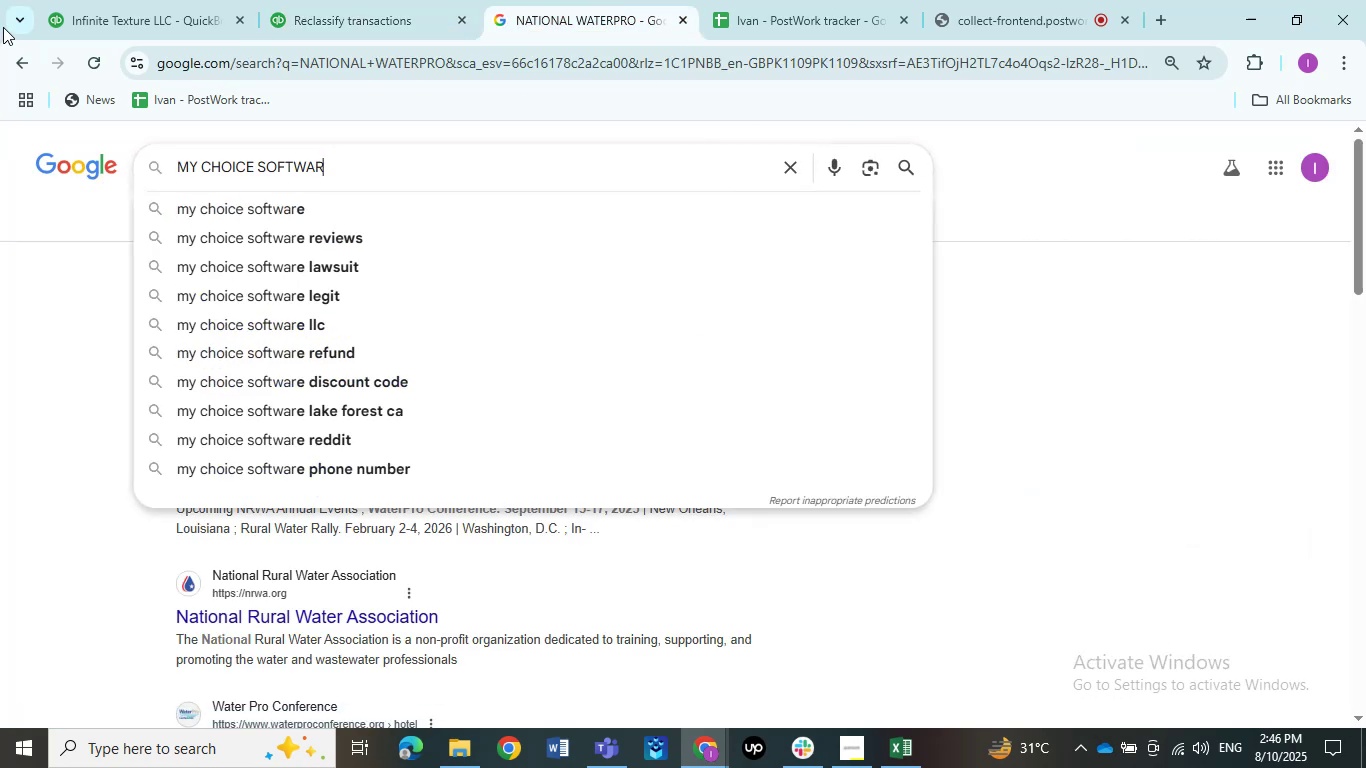 
key(Control+ControlLeft)
 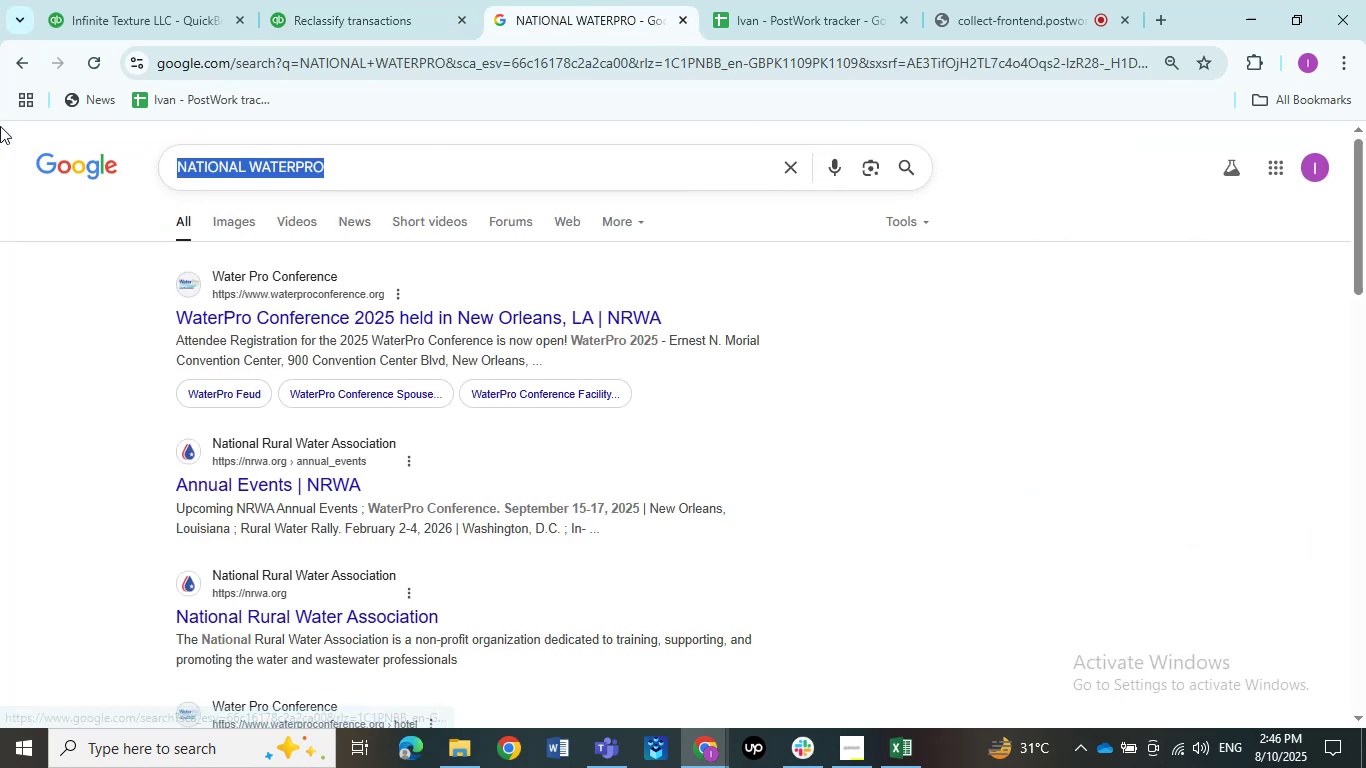 
key(Control+V)
 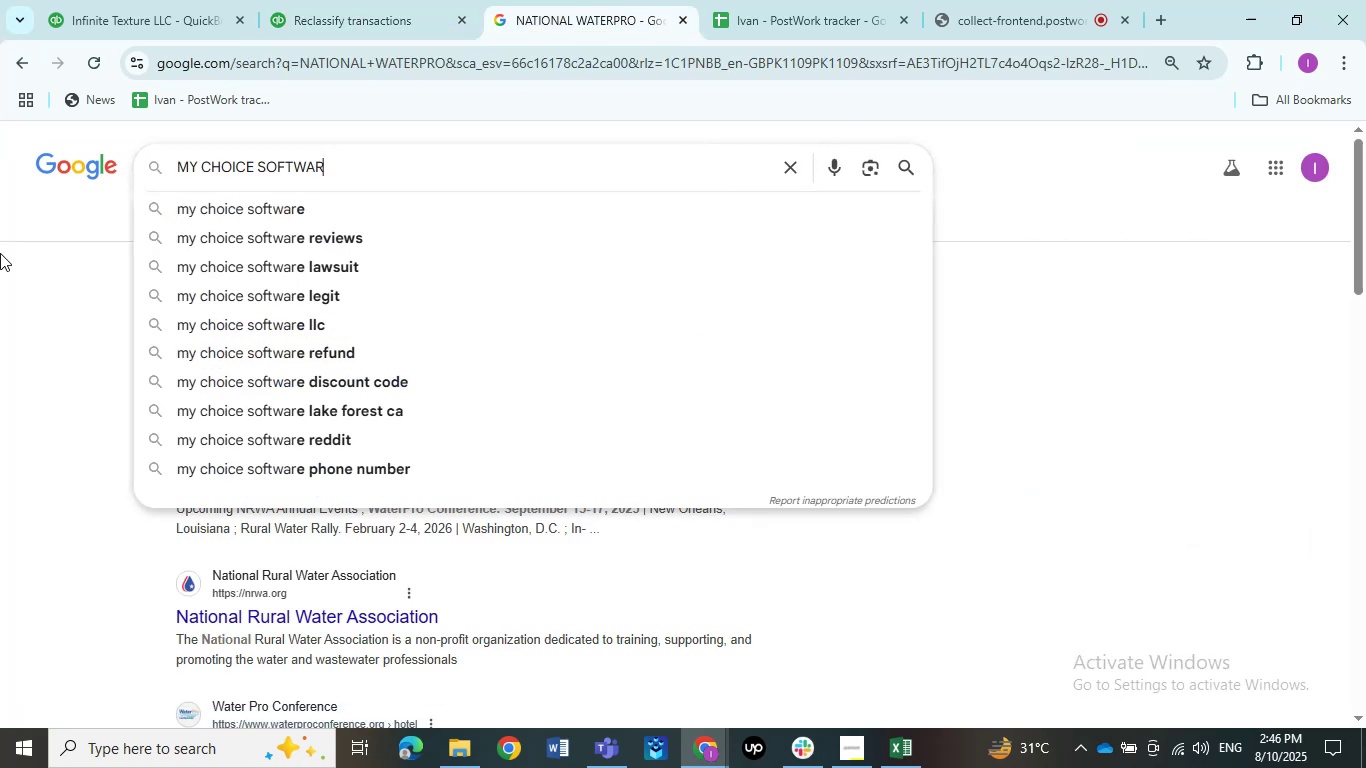 
key(NumpadEnter)
 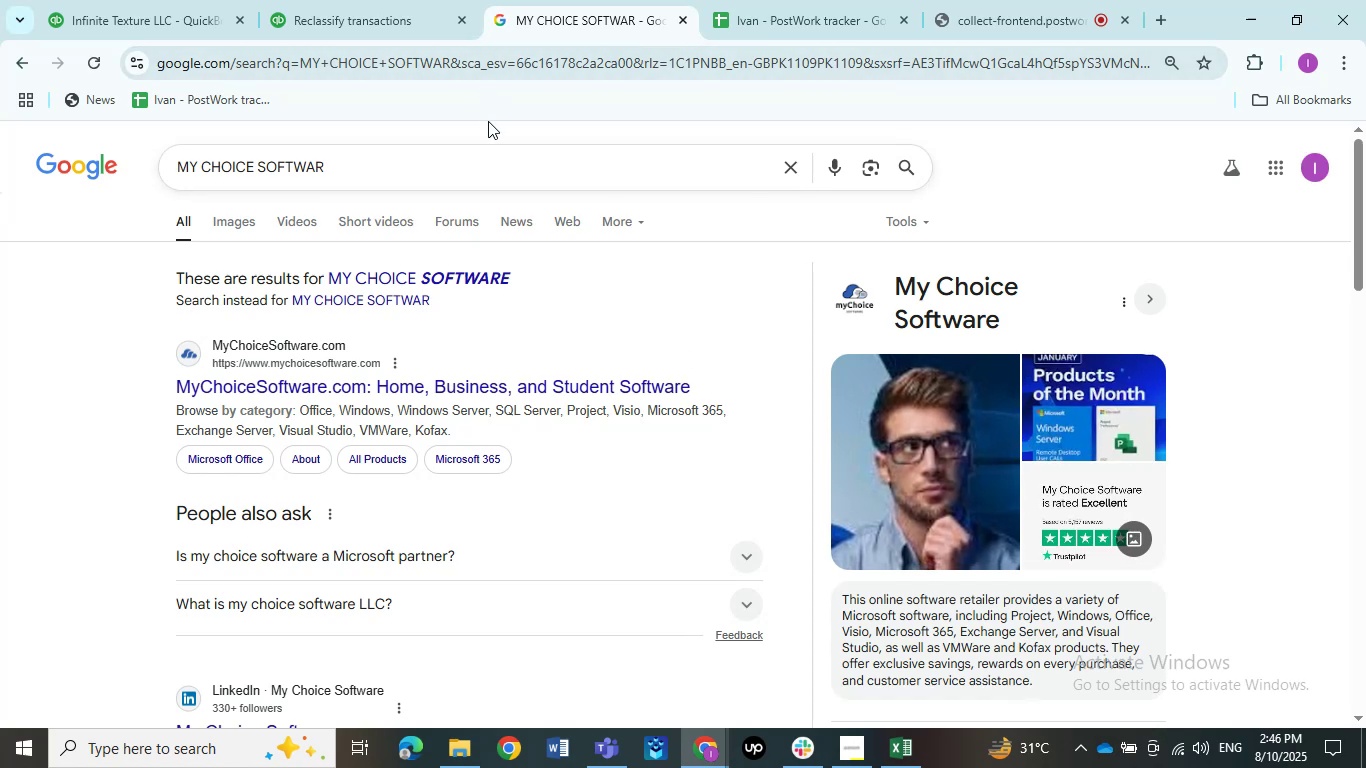 
wait(5.1)
 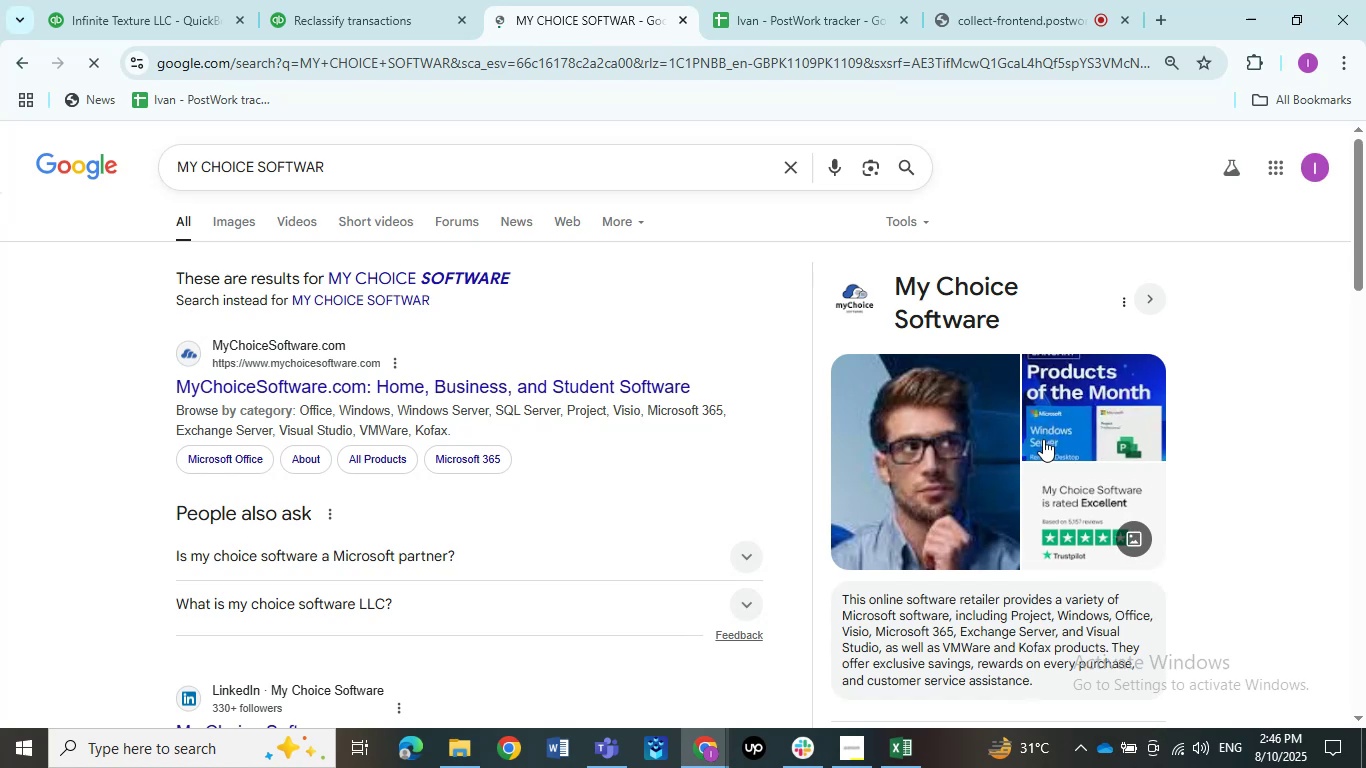 
left_click([374, 29])
 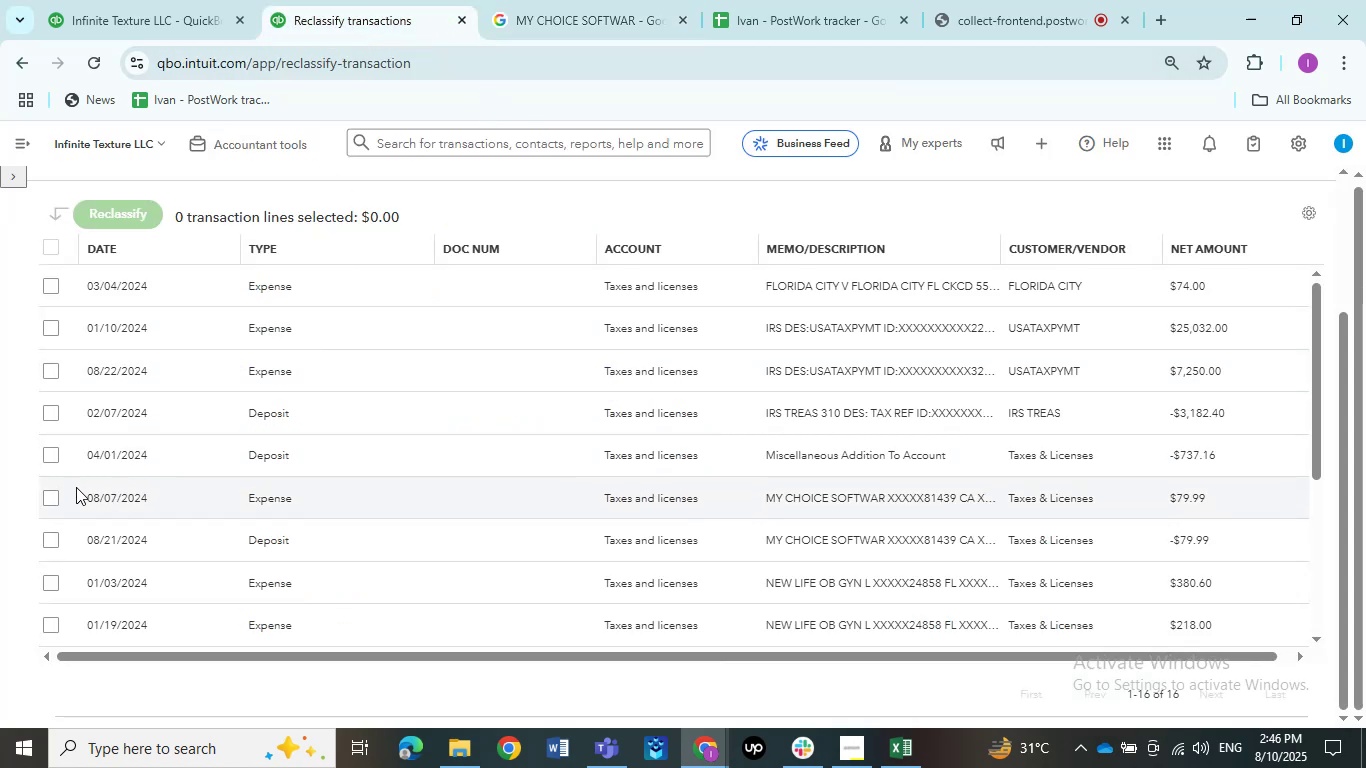 
left_click([49, 500])
 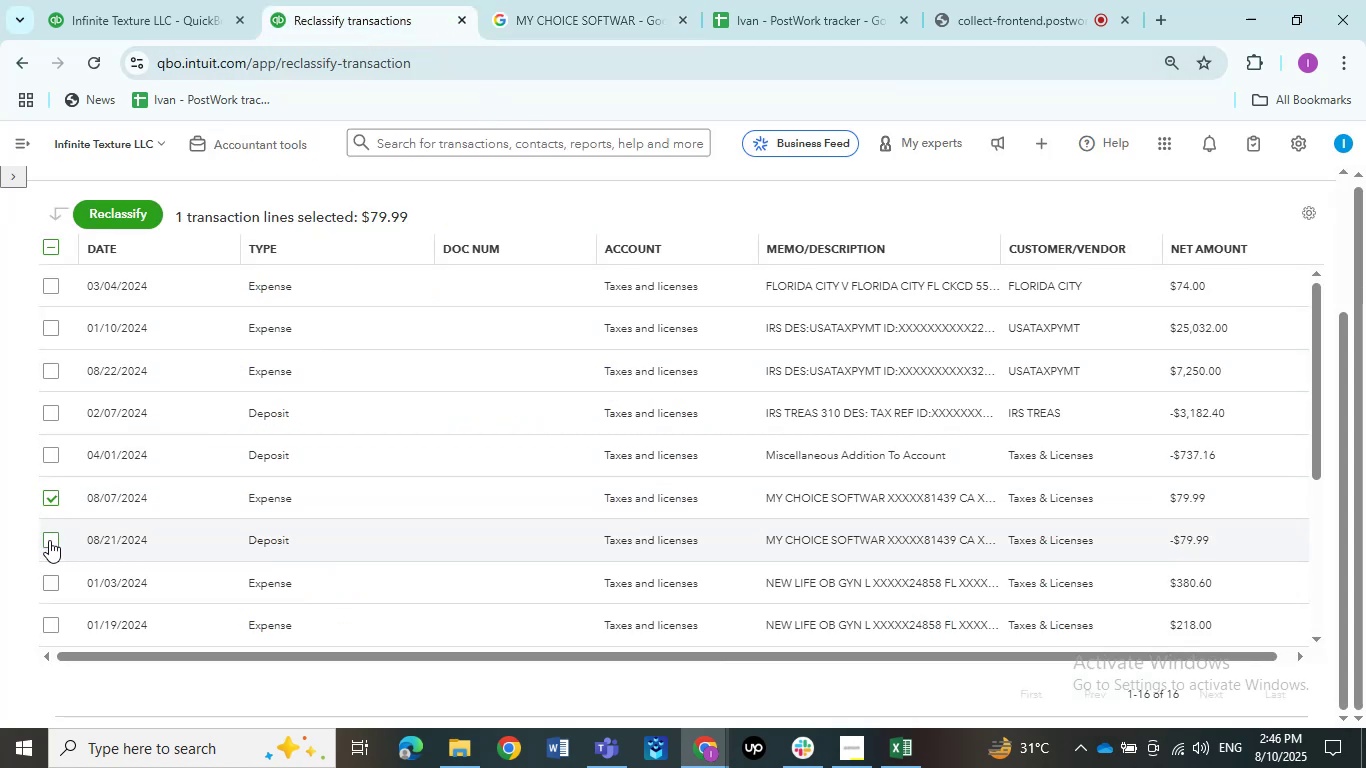 
left_click([49, 540])
 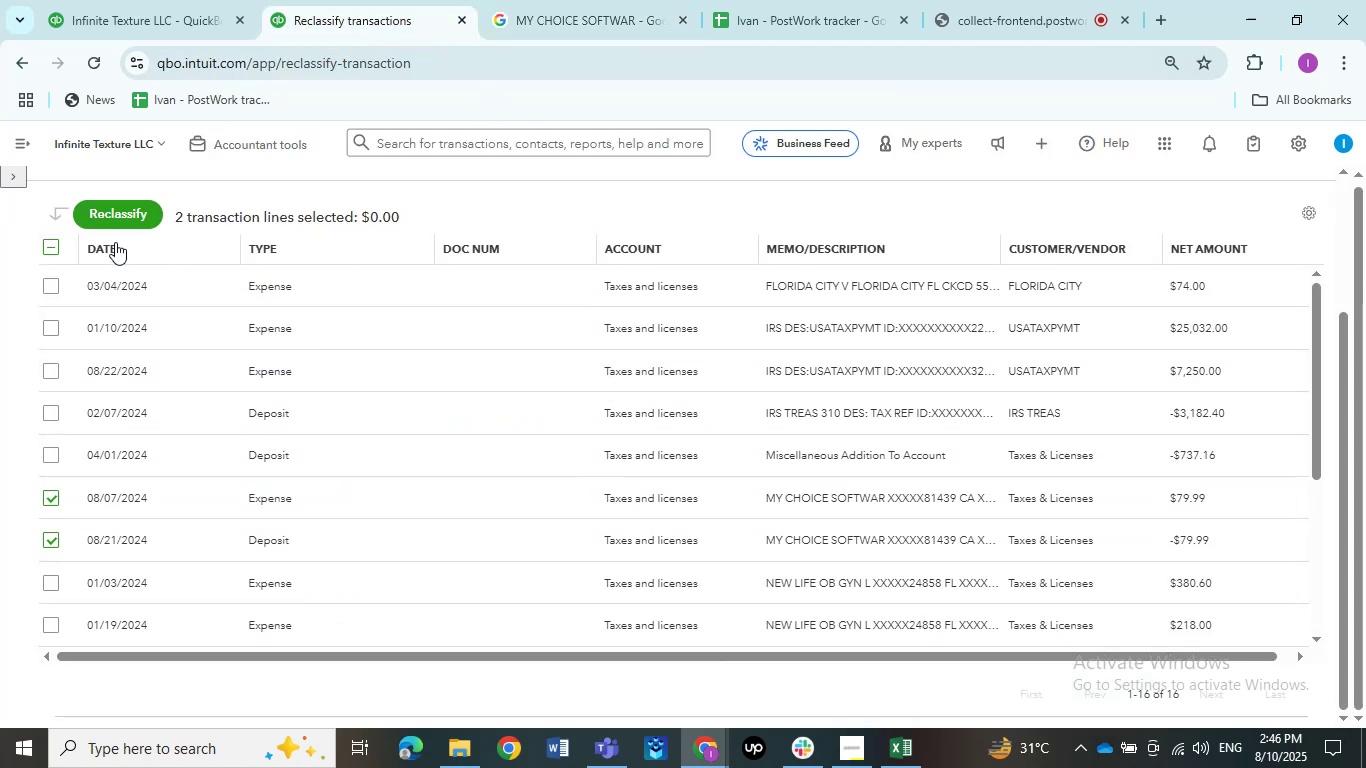 
left_click([87, 216])
 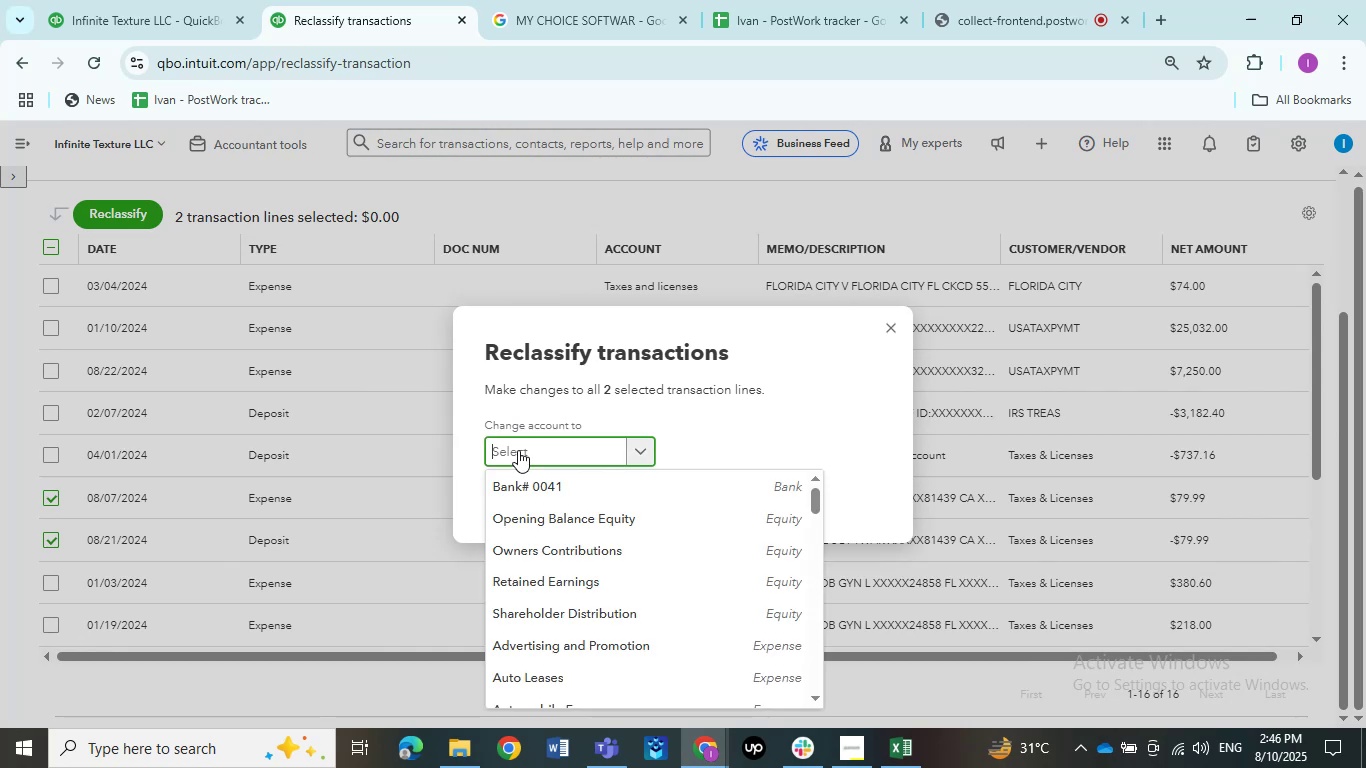 
type(office)
 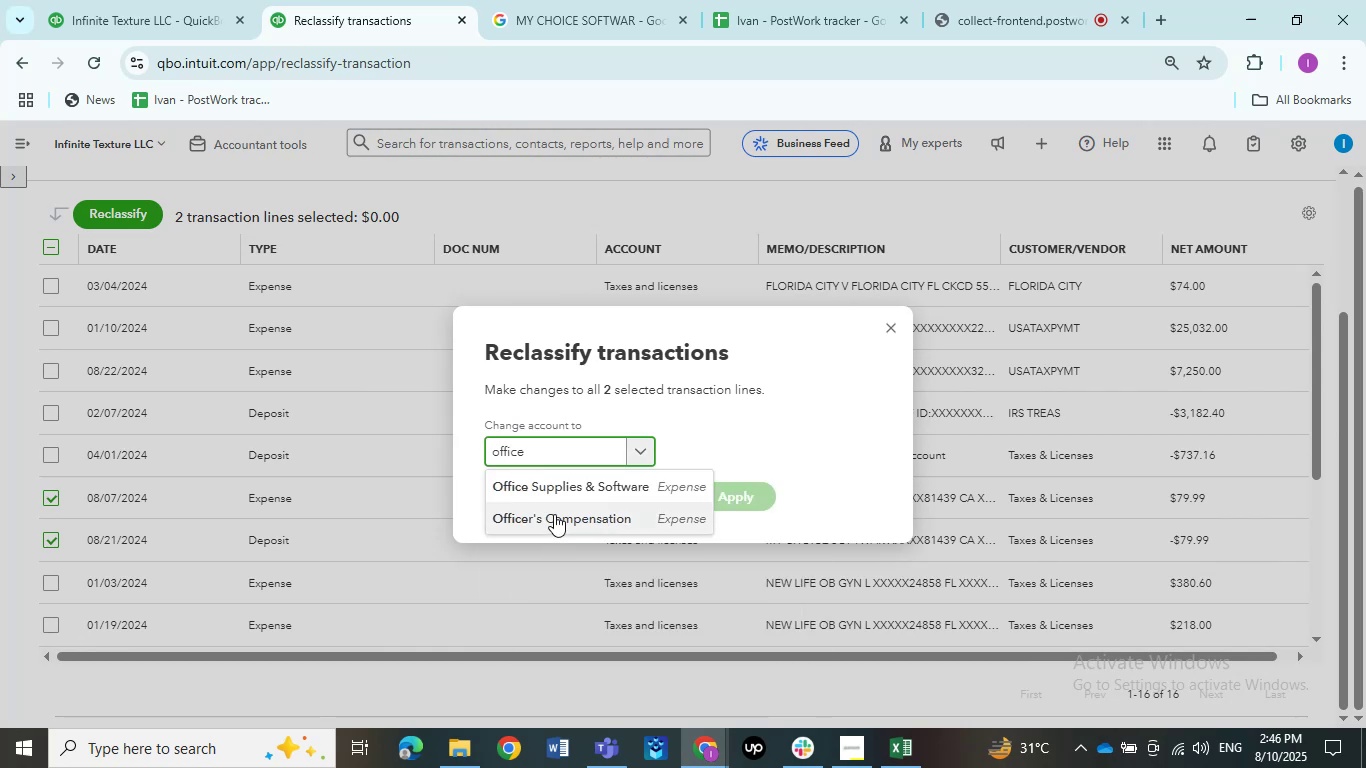 
left_click([557, 498])
 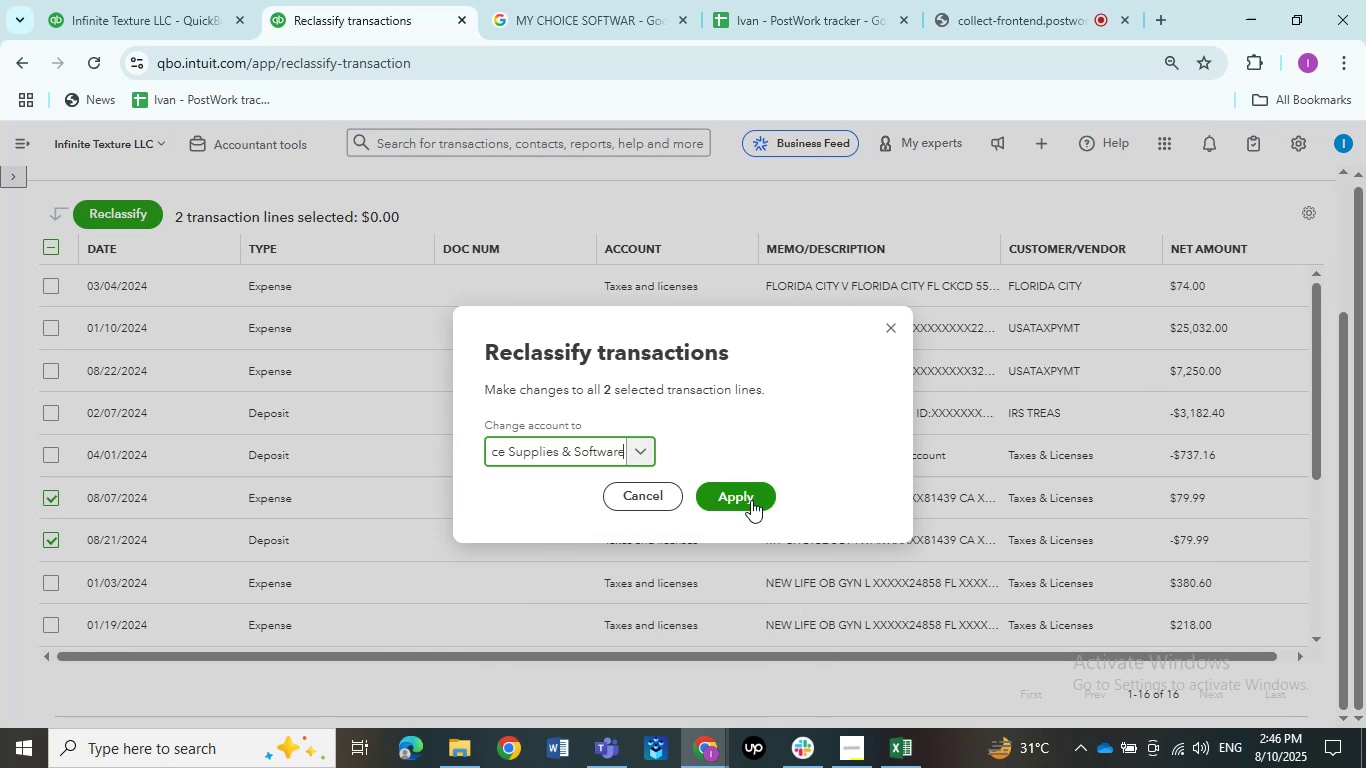 
left_click([751, 500])
 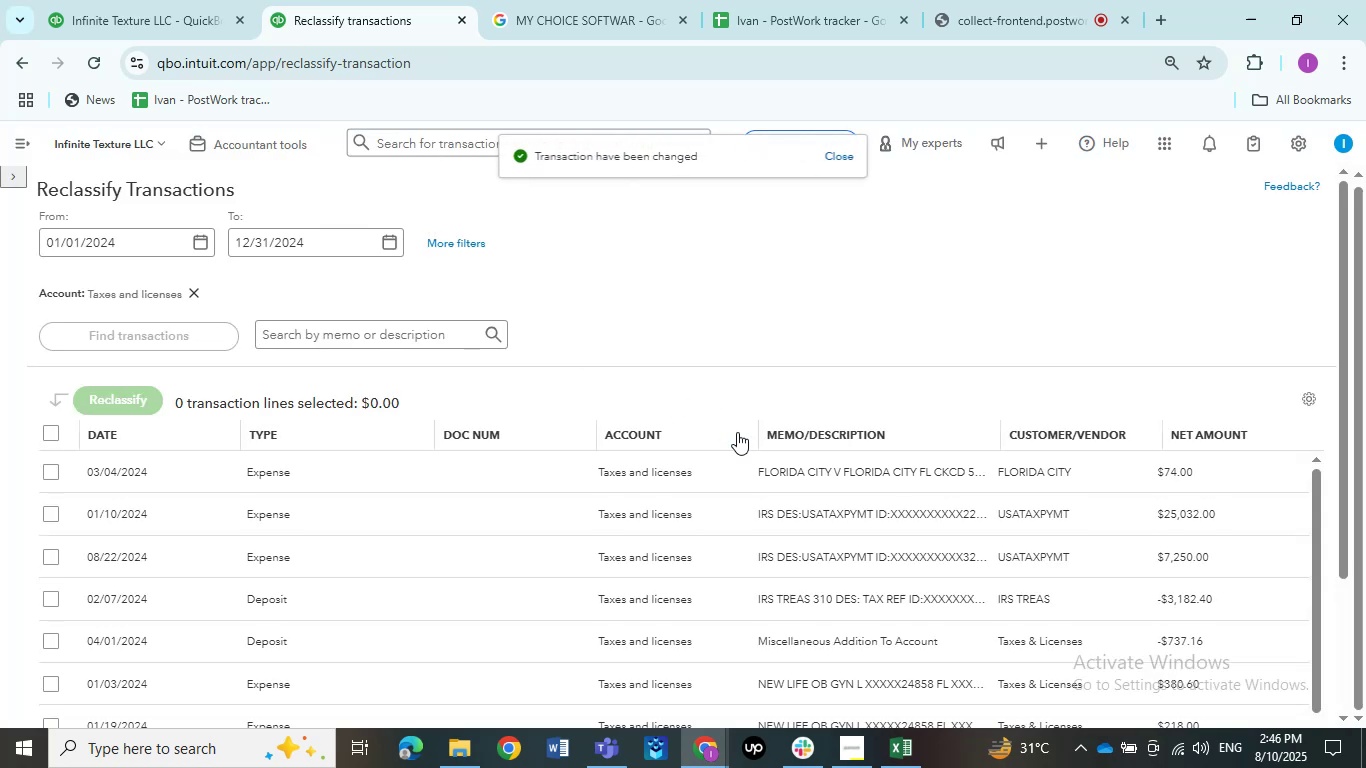 
scroll: coordinate [657, 421], scroll_direction: down, amount: 3.0
 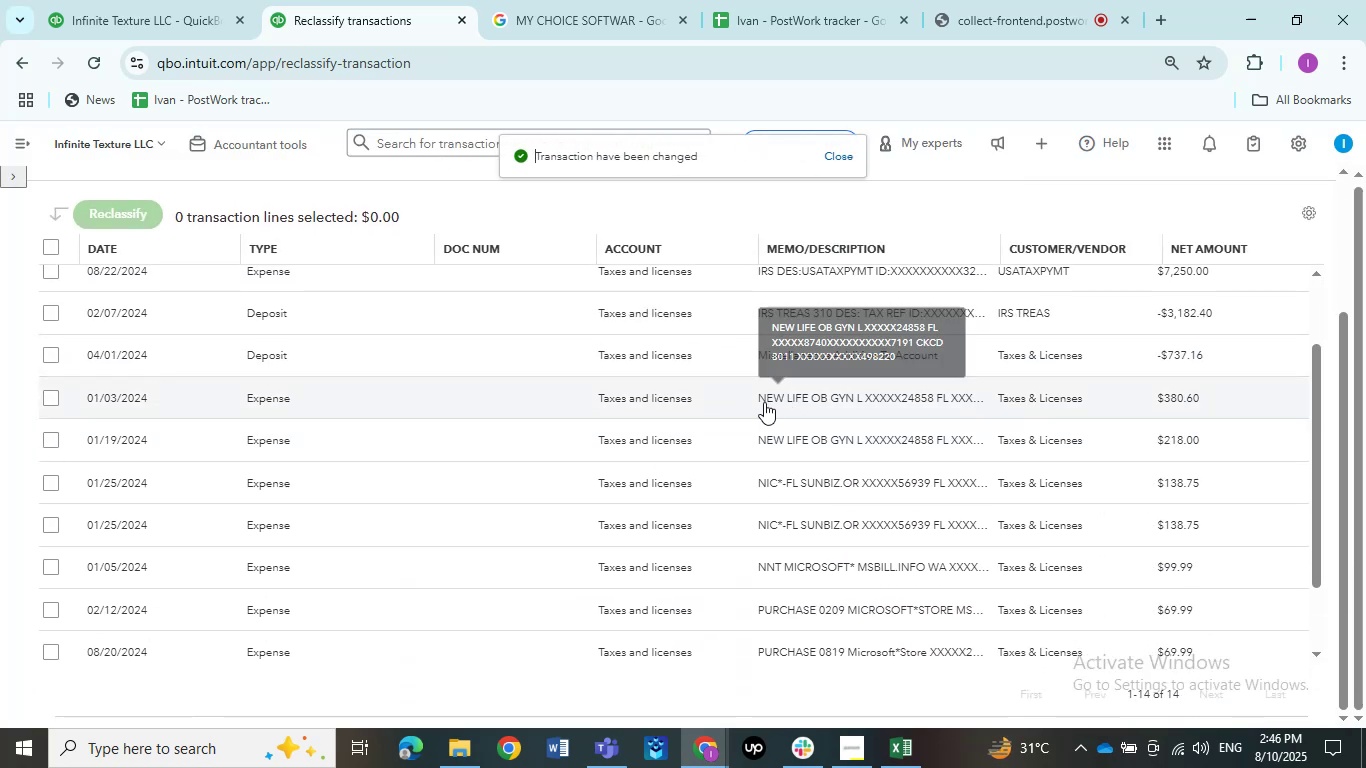 
left_click_drag(start_coordinate=[756, 400], to_coordinate=[692, 408])
 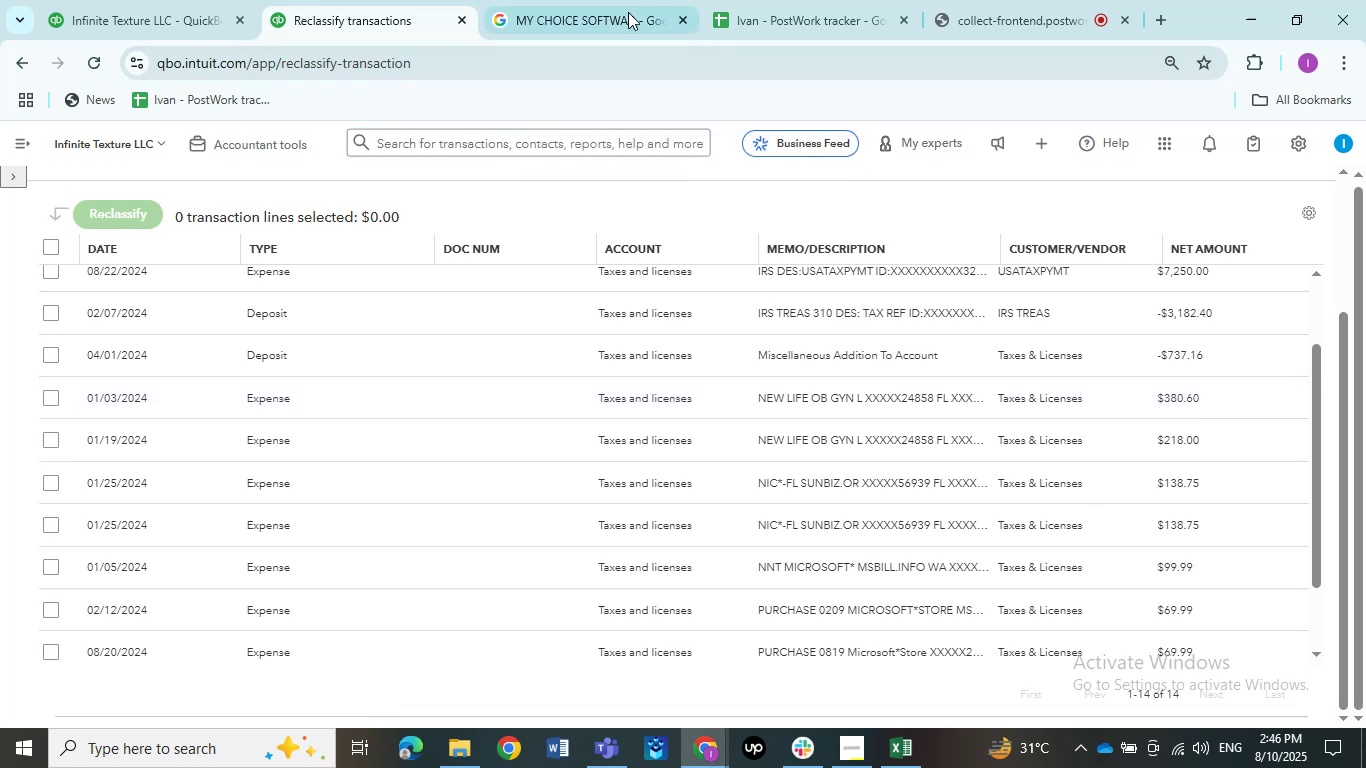 
key(Control+C)
 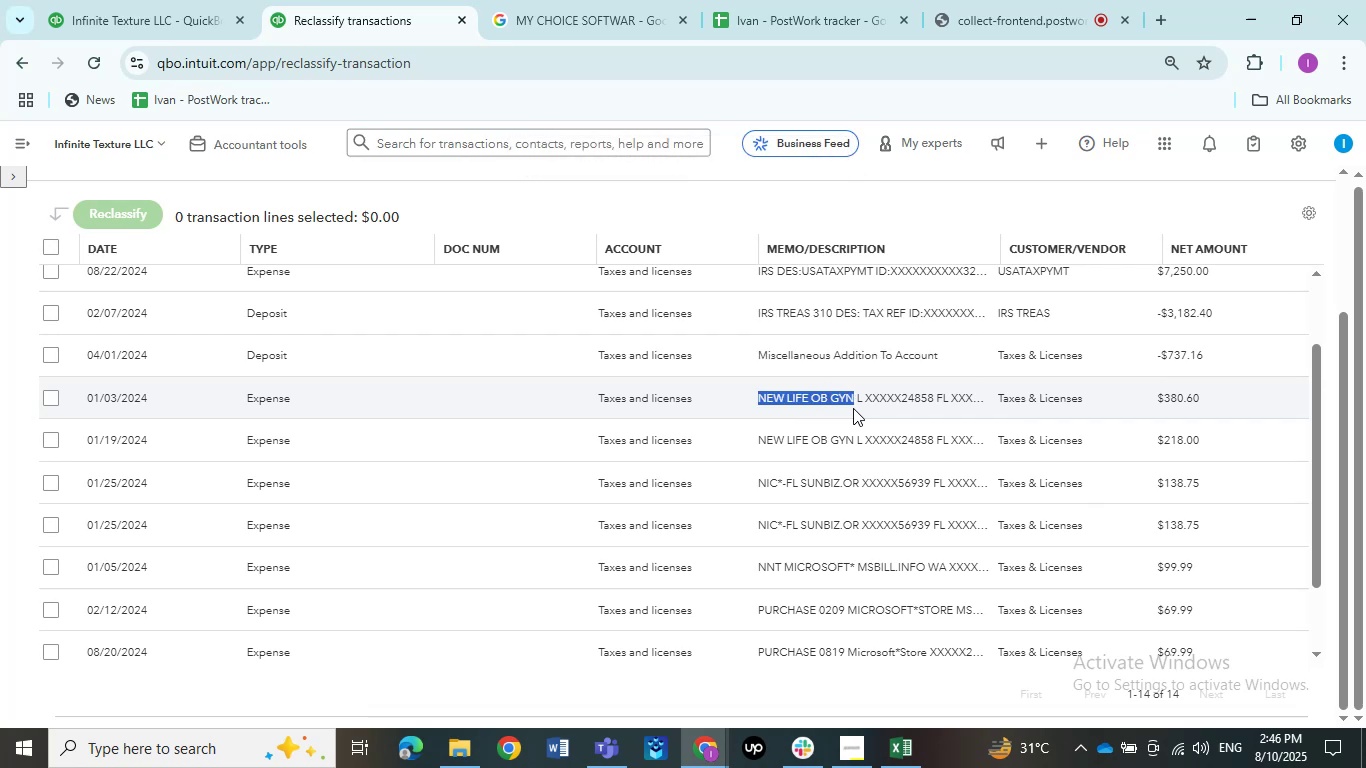 
key(Control+C)
 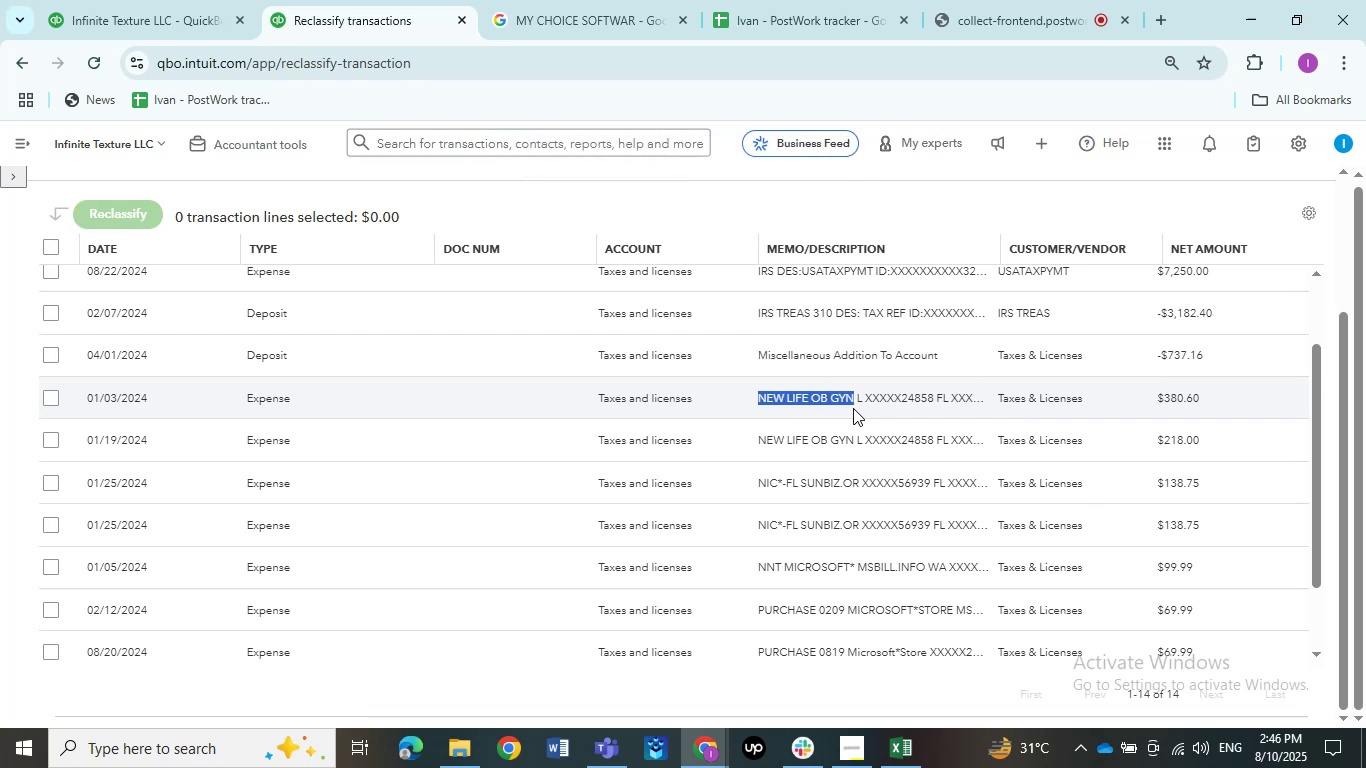 
key(Control+C)
 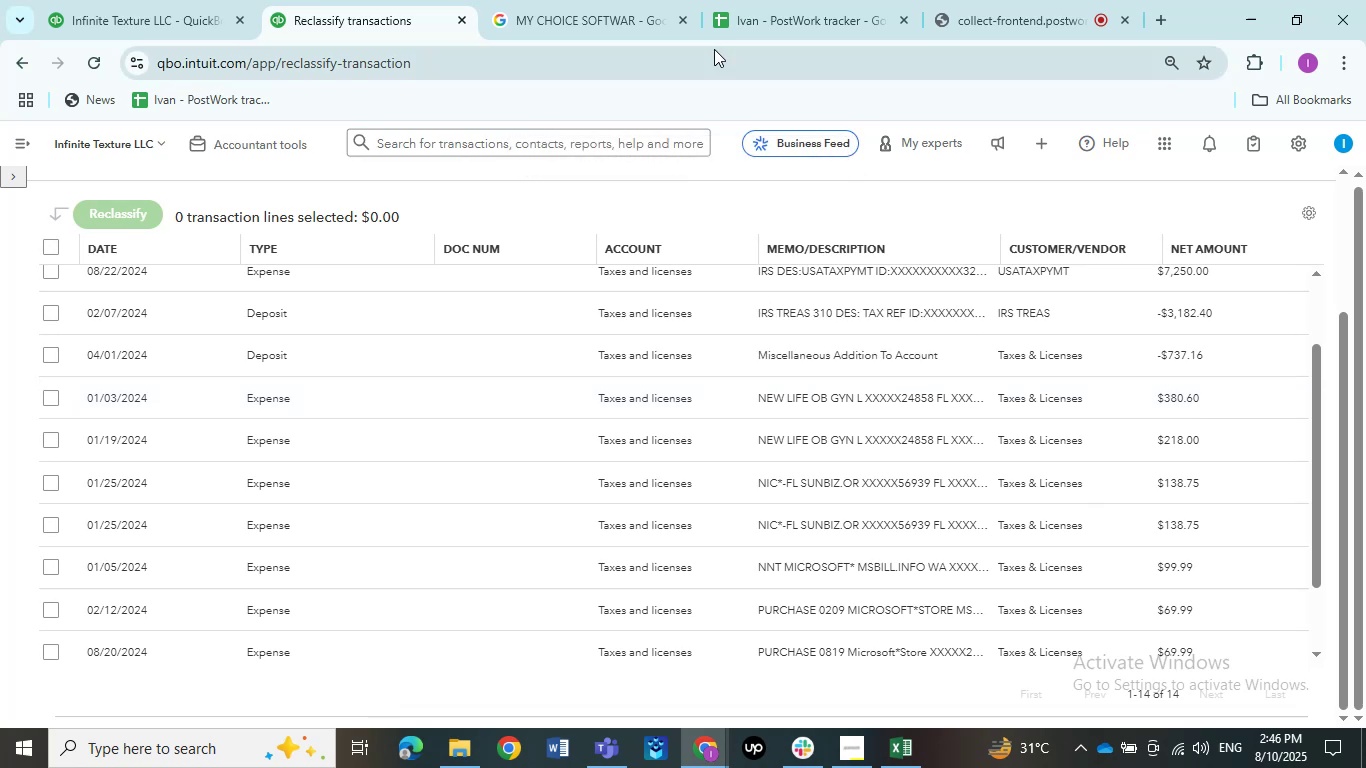 
left_click([613, 12])
 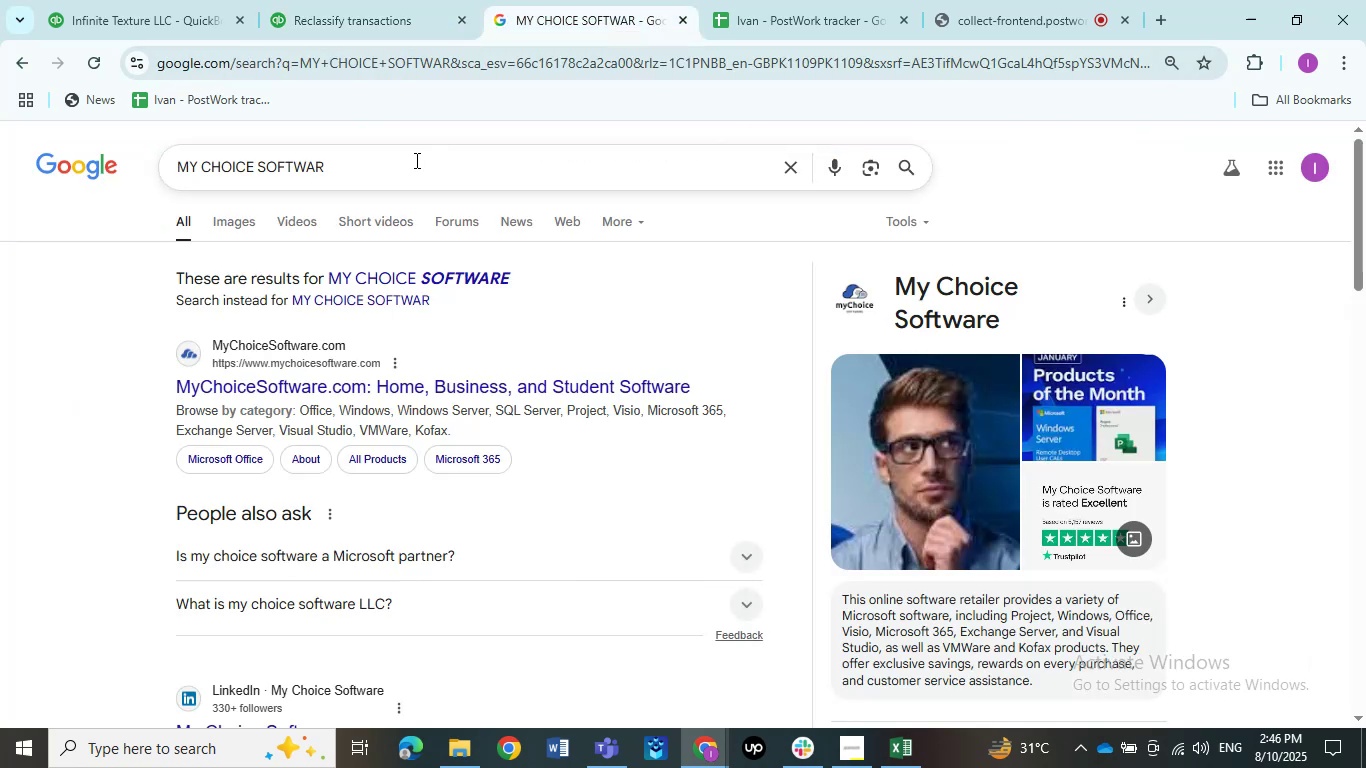 
left_click_drag(start_coordinate=[408, 161], to_coordinate=[82, 144])
 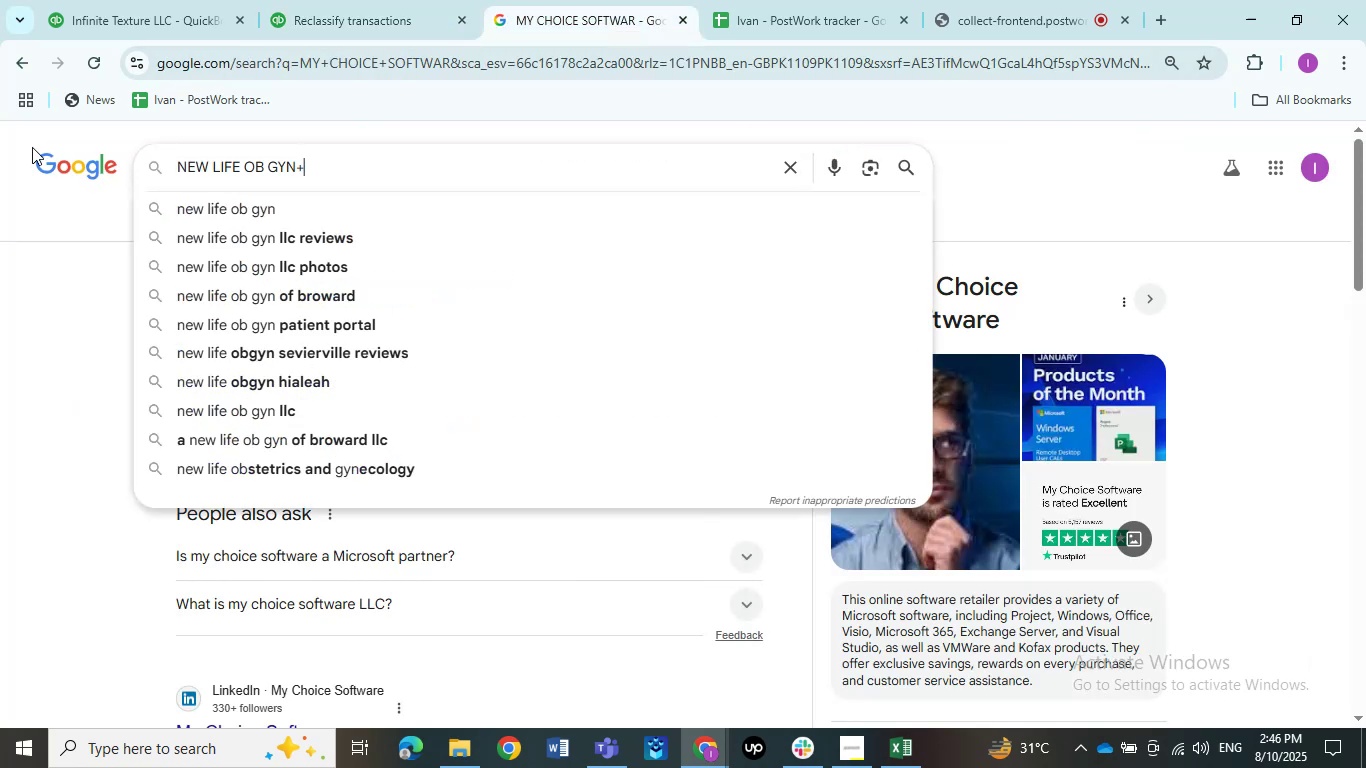 
key(Control+ControlLeft)
 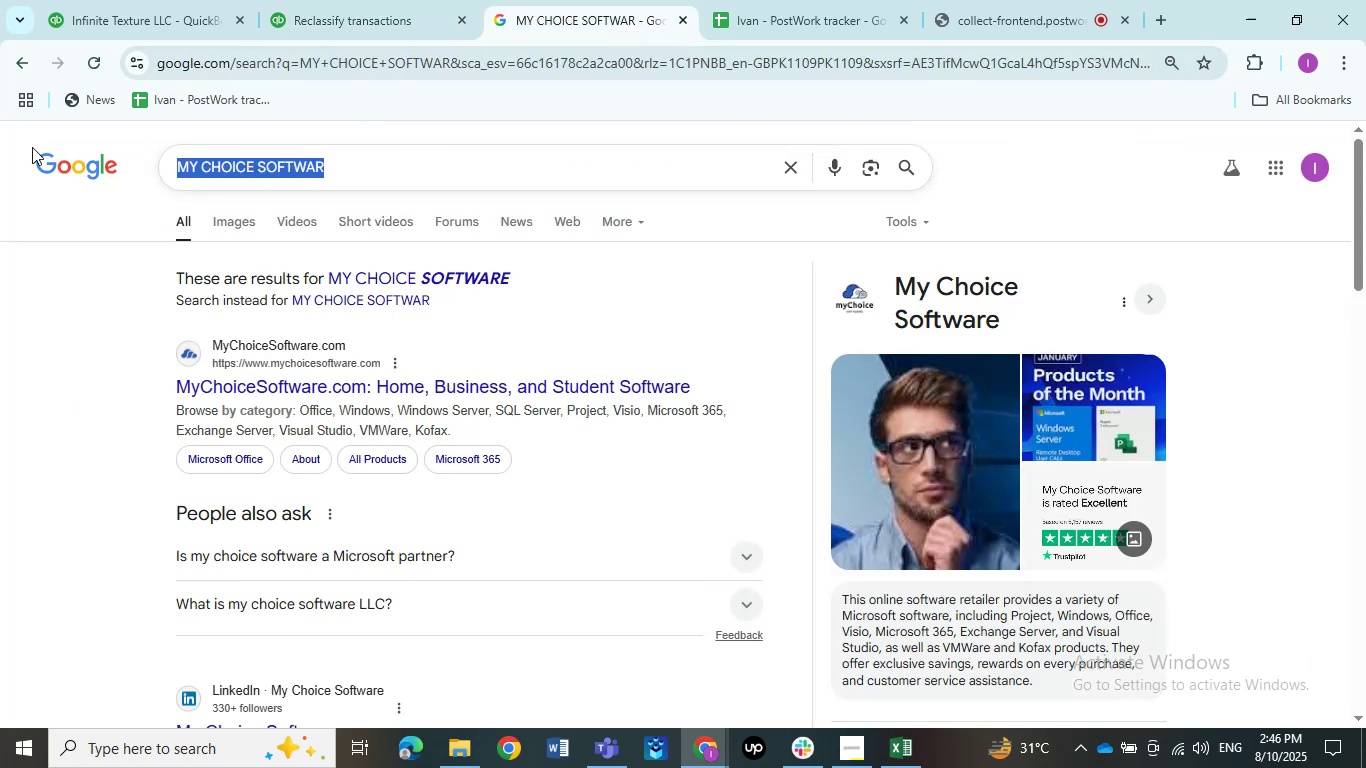 
key(Control+V)
 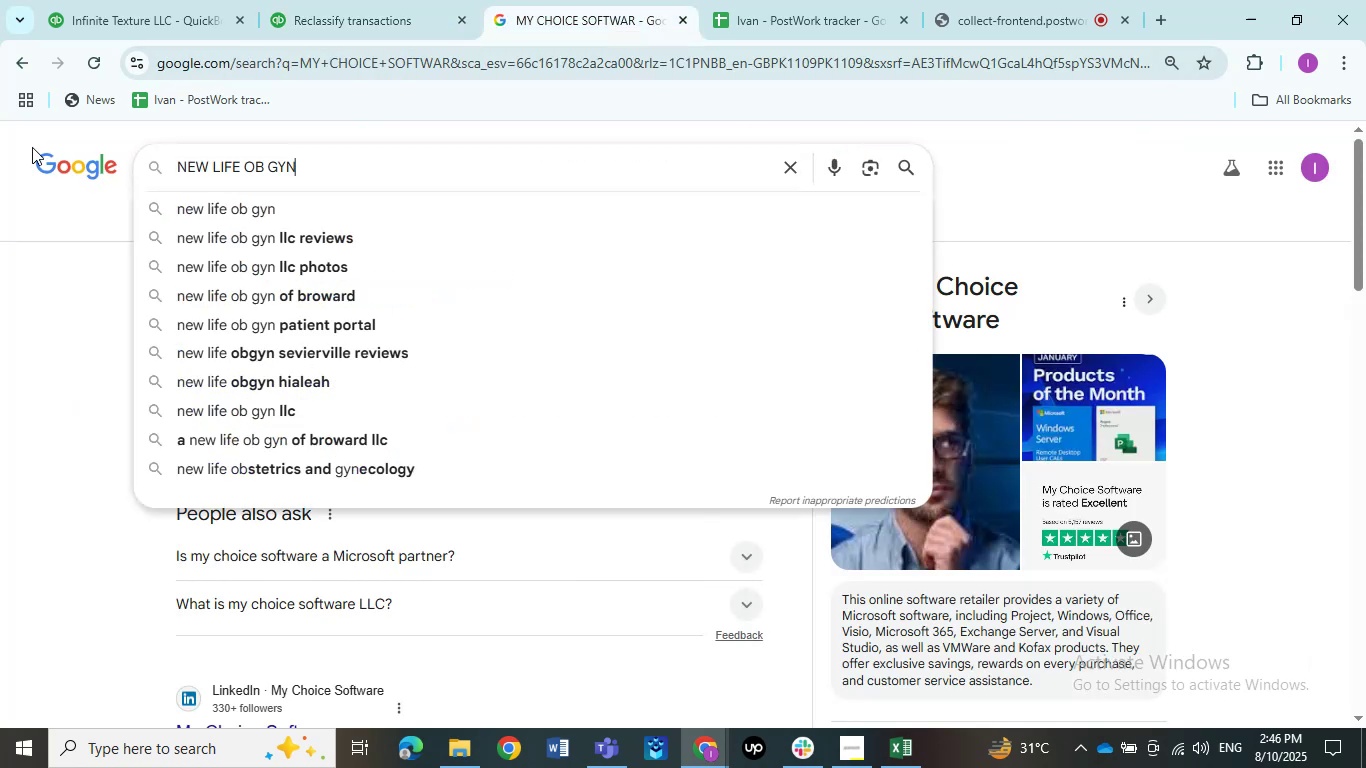 
key(NumpadAdd)
 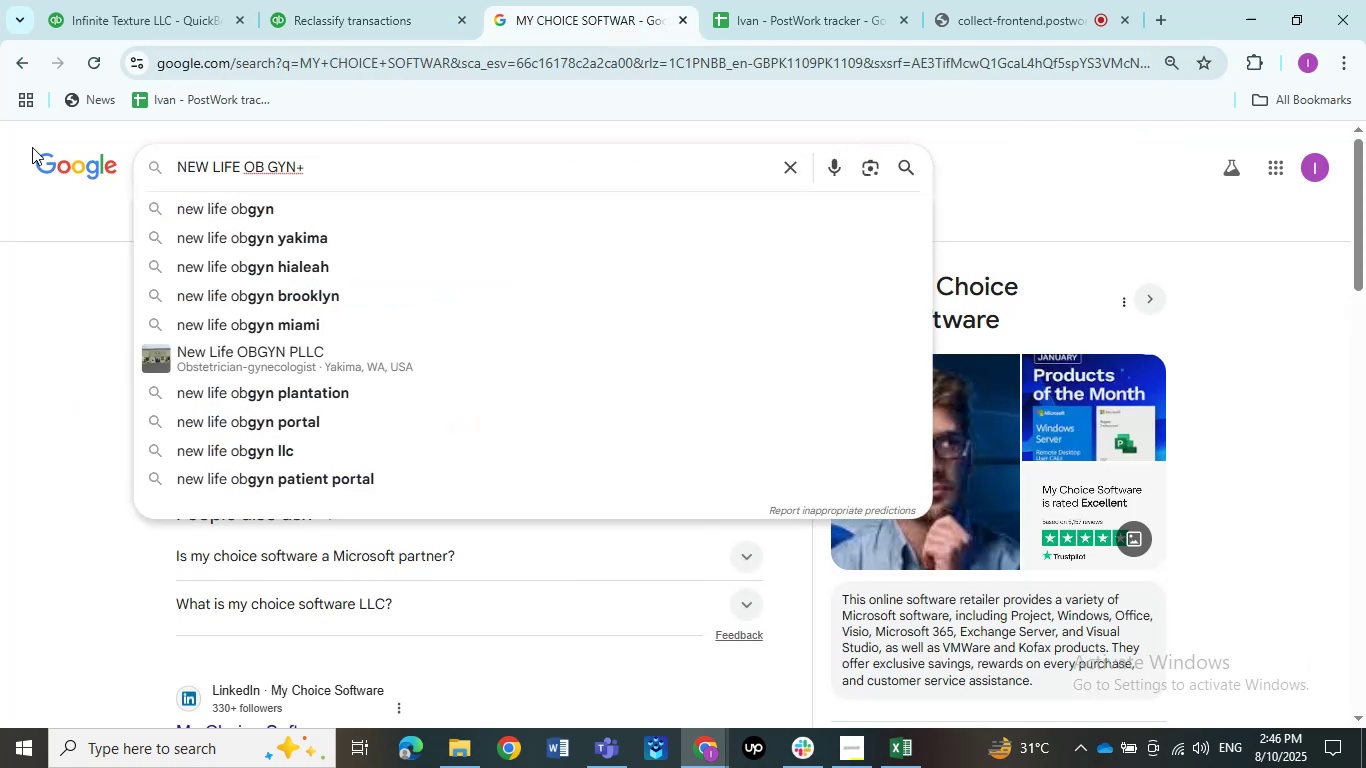 
key(Backspace)
 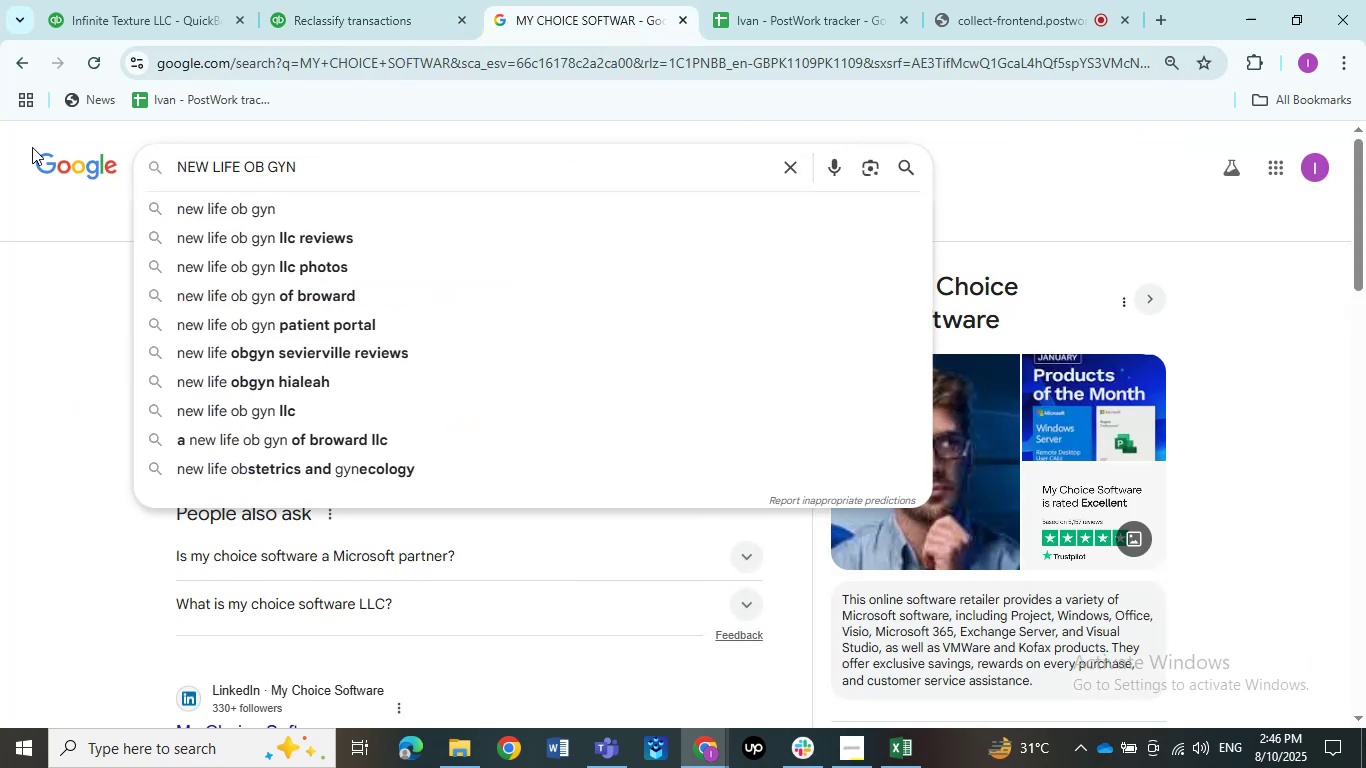 
key(Enter)
 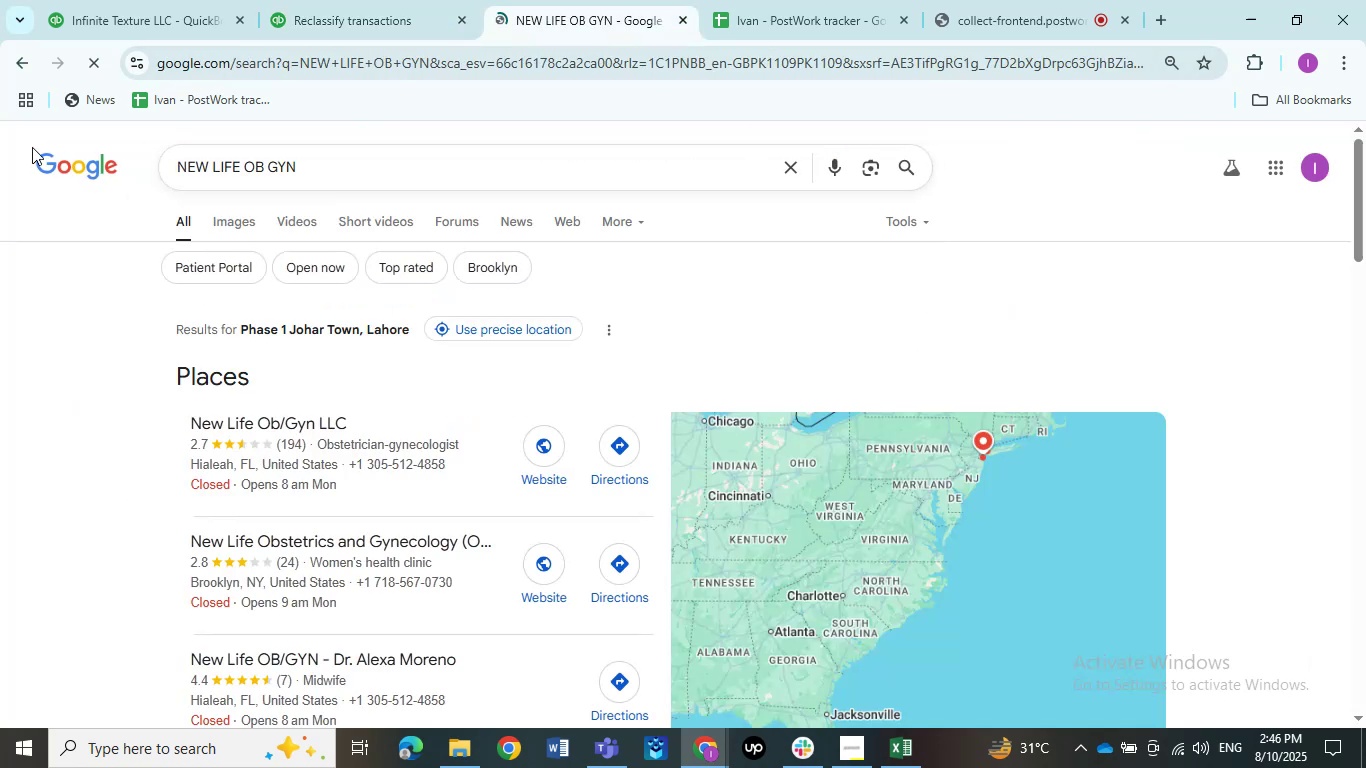 
scroll: coordinate [117, 343], scroll_direction: down, amount: 5.0
 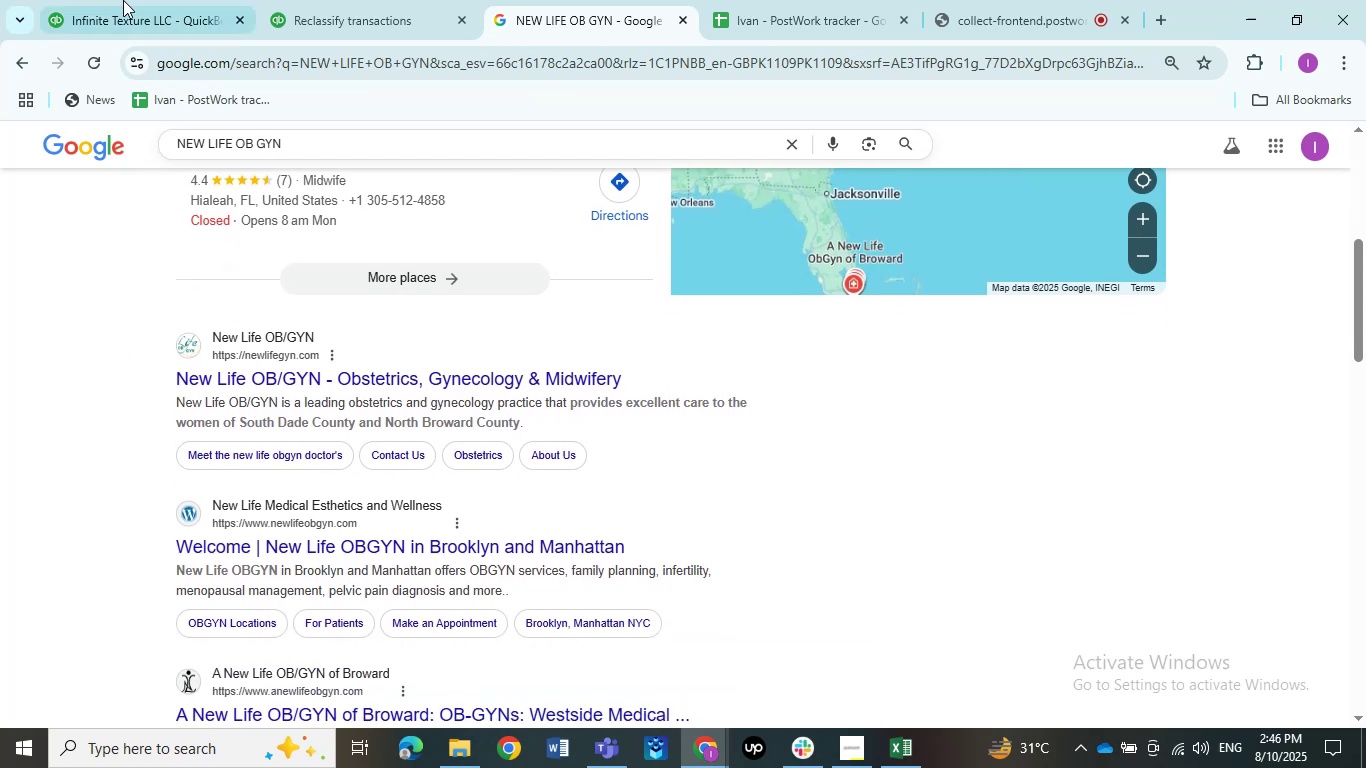 
left_click([112, 0])
 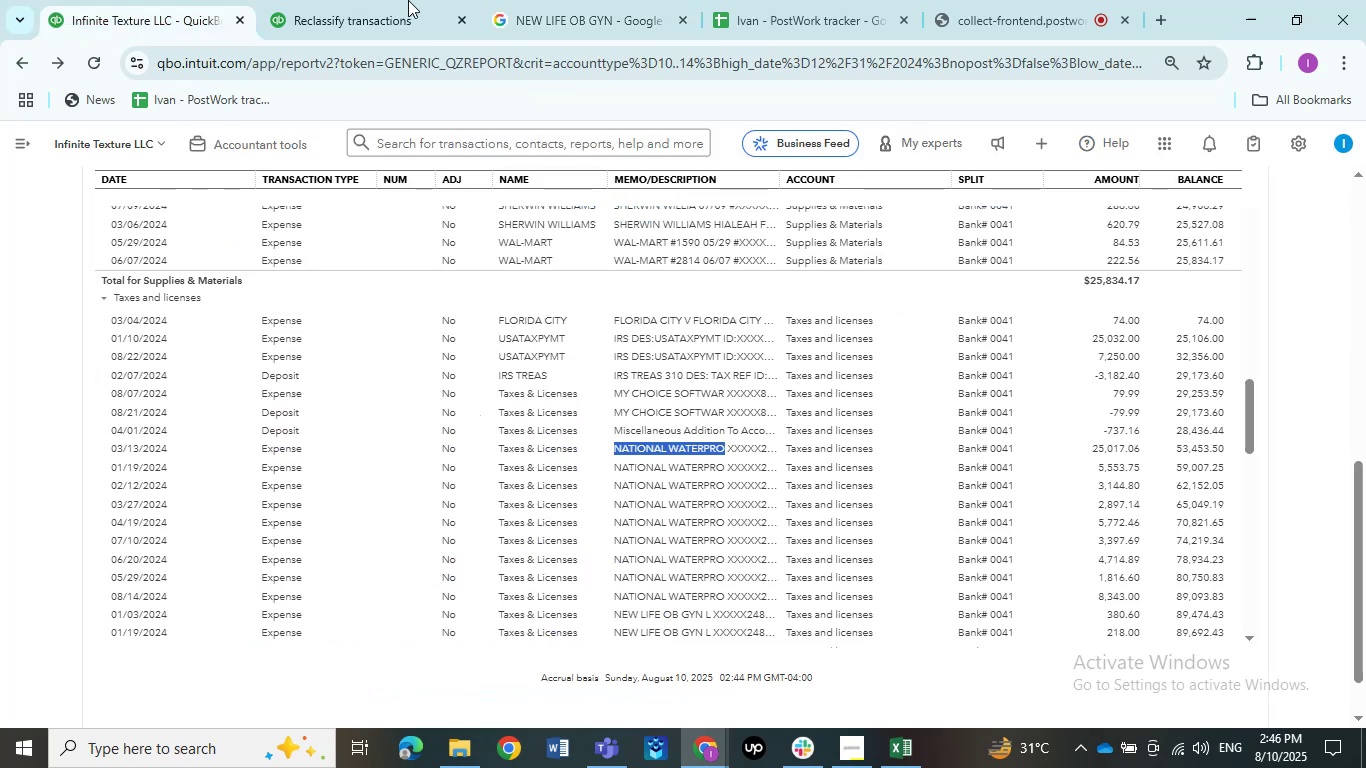 
left_click([399, 0])
 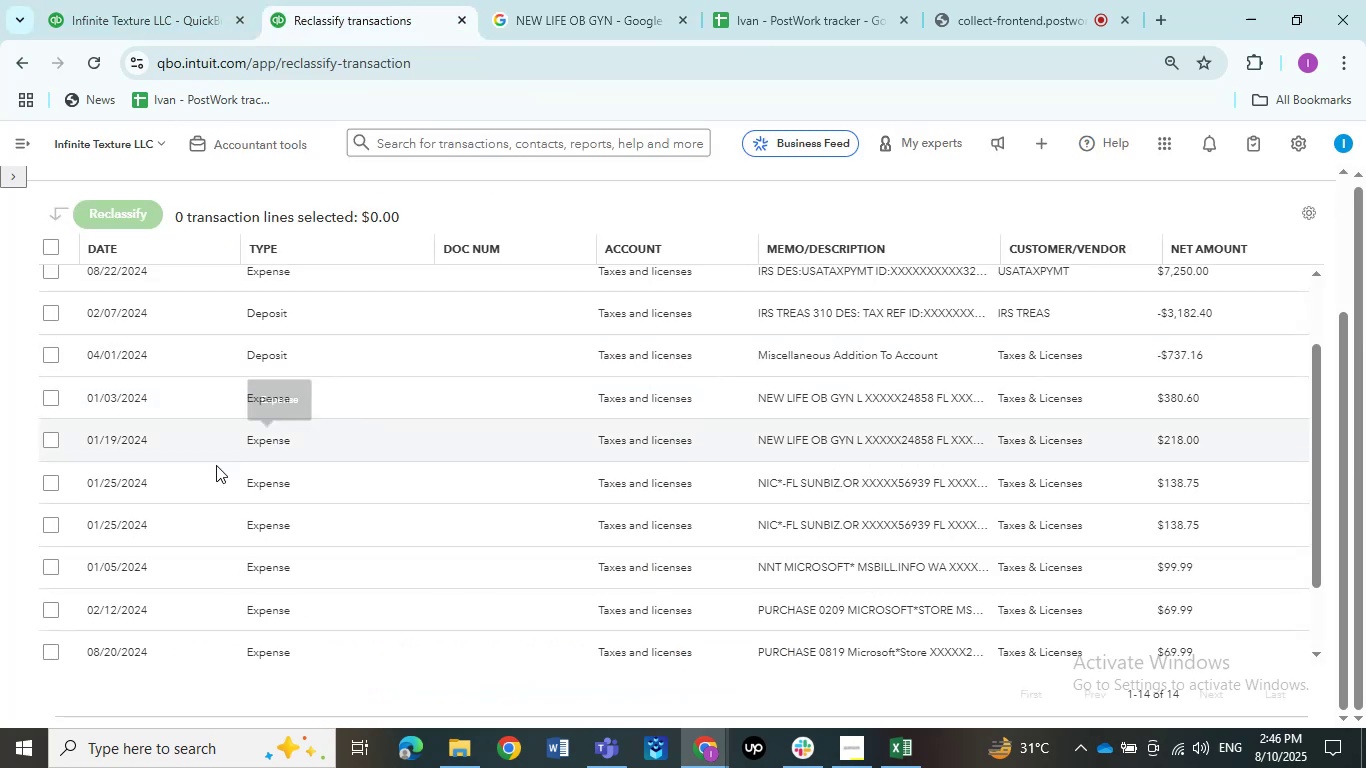 
scroll: coordinate [195, 519], scroll_direction: down, amount: 2.0
 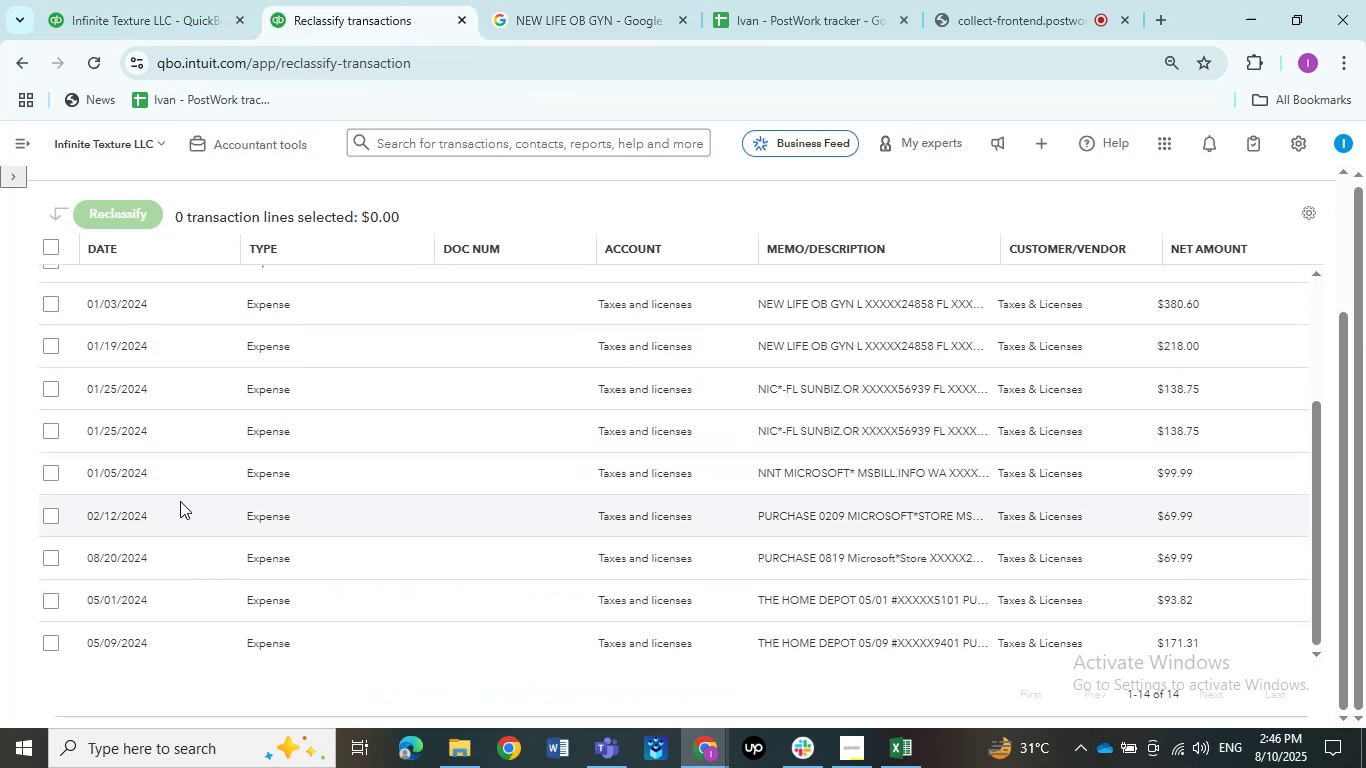 
left_click([49, 516])
 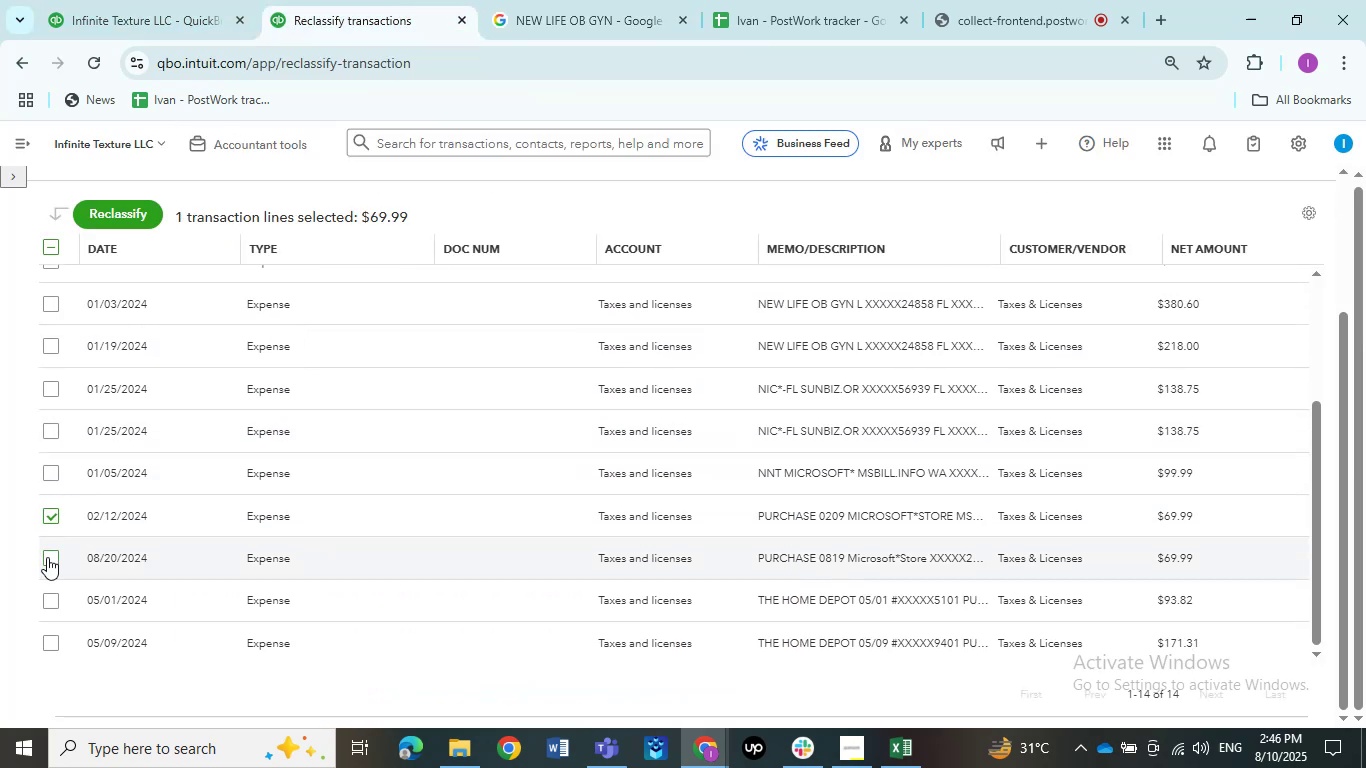 
left_click([47, 557])
 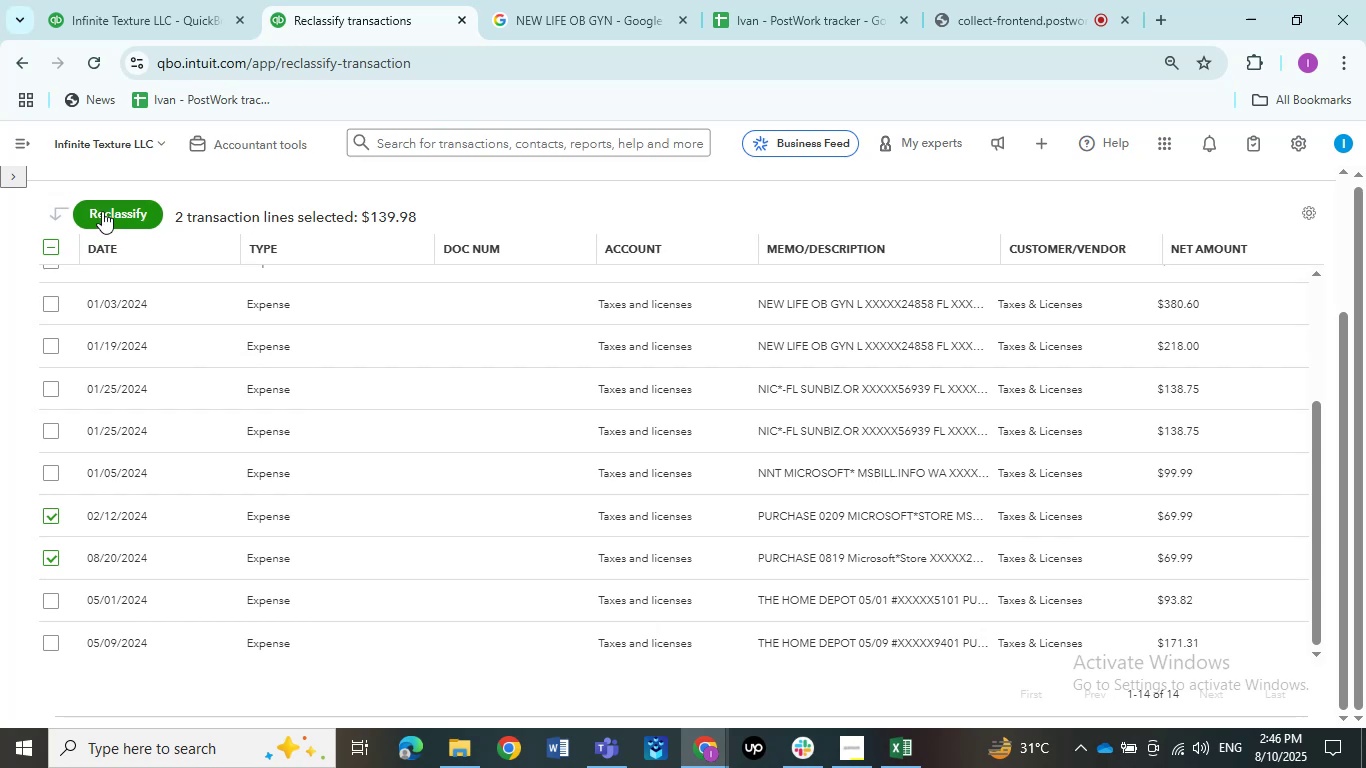 
left_click([102, 211])
 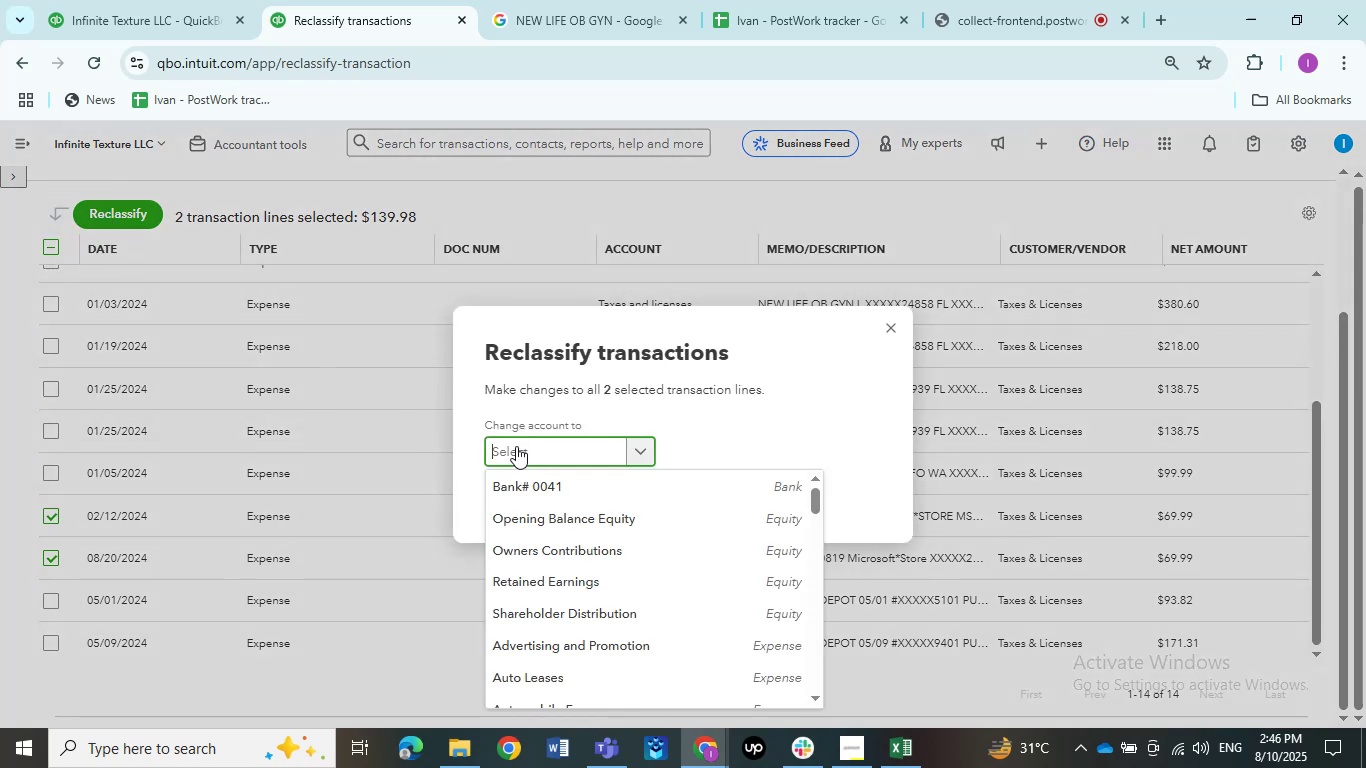 
type(odd)
key(Backspace)
key(Backspace)
type(ffice)
 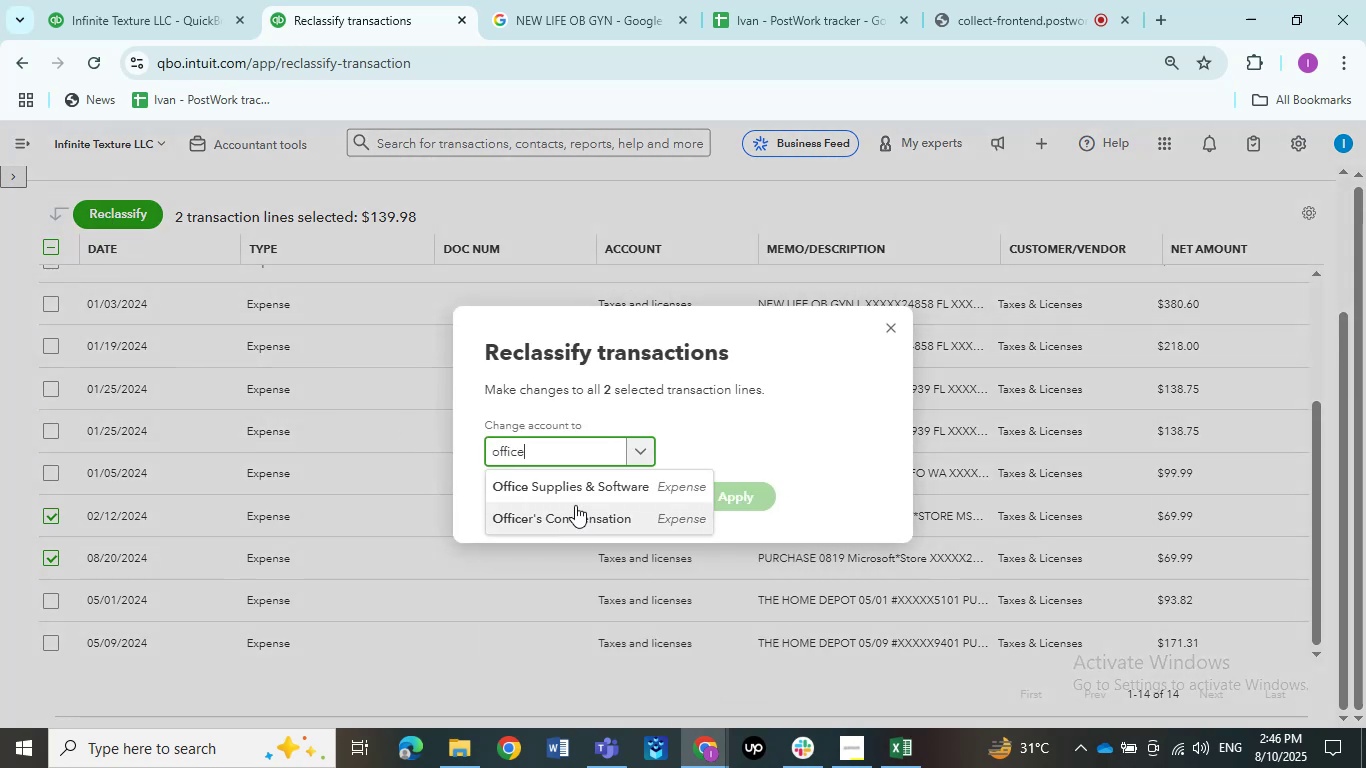 
left_click([576, 489])
 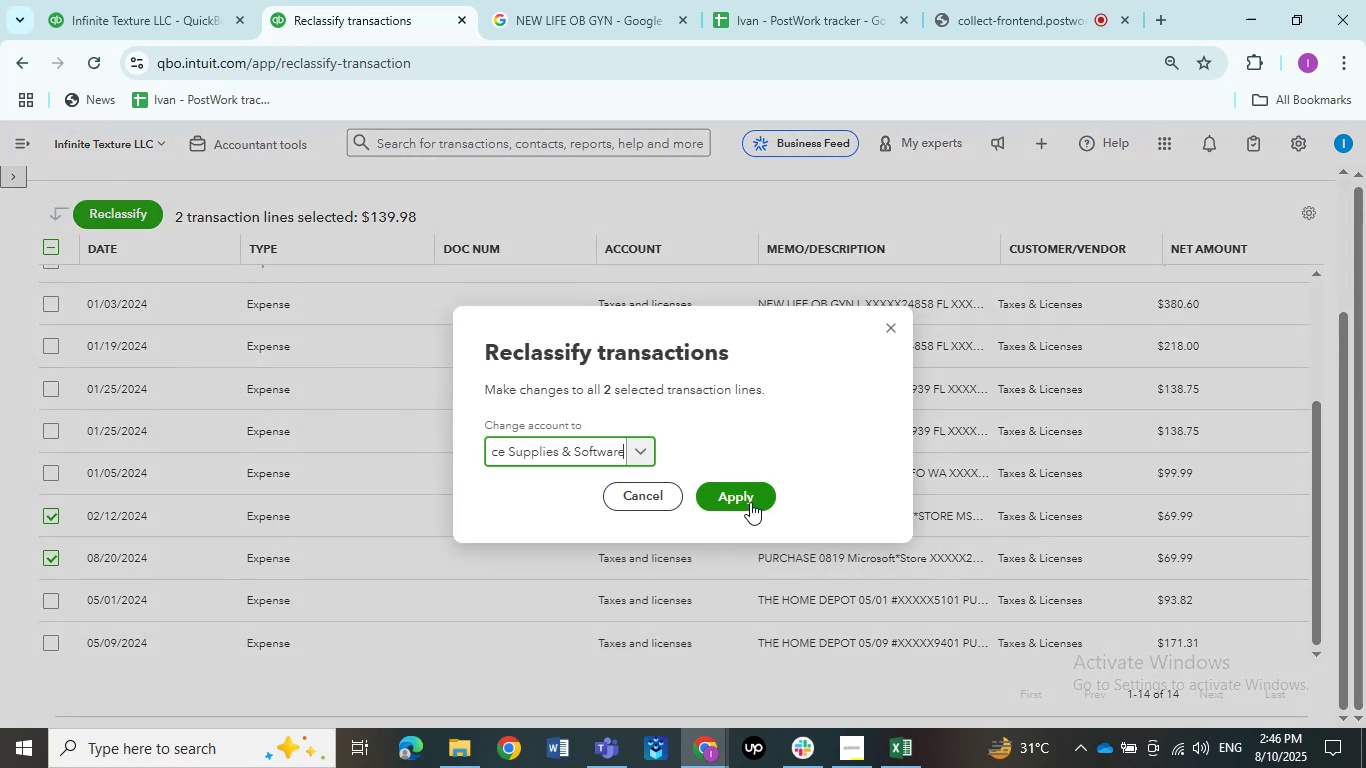 
left_click([750, 502])
 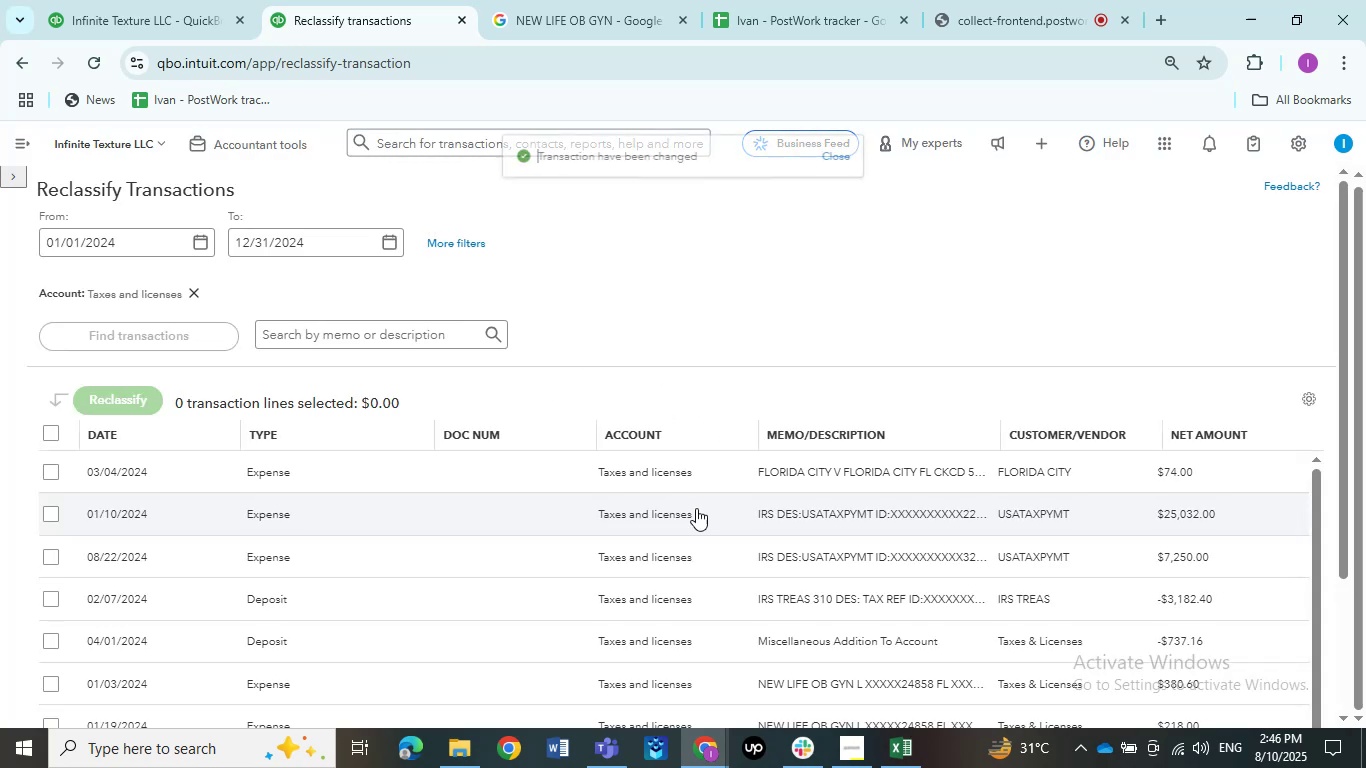 
scroll: coordinate [442, 596], scroll_direction: down, amount: 12.0
 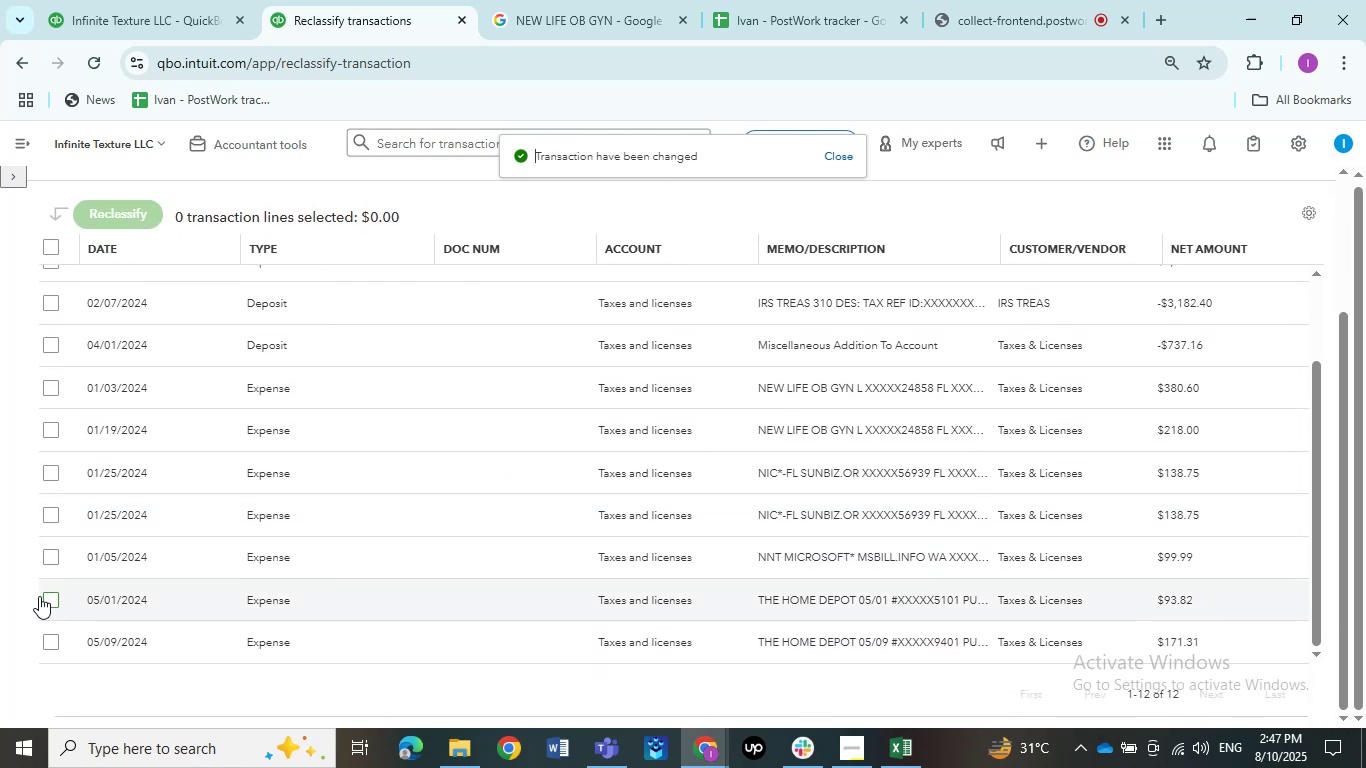 
left_click([40, 596])
 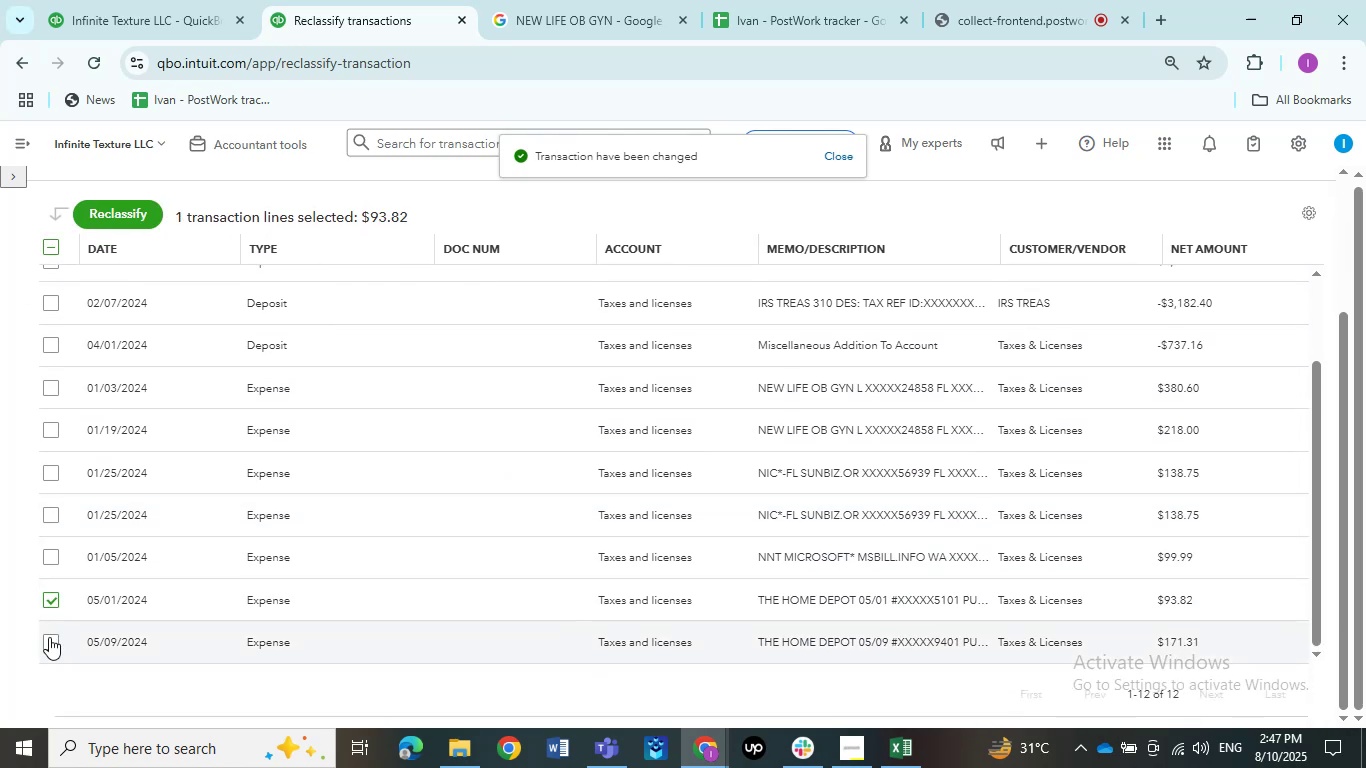 
left_click([49, 637])
 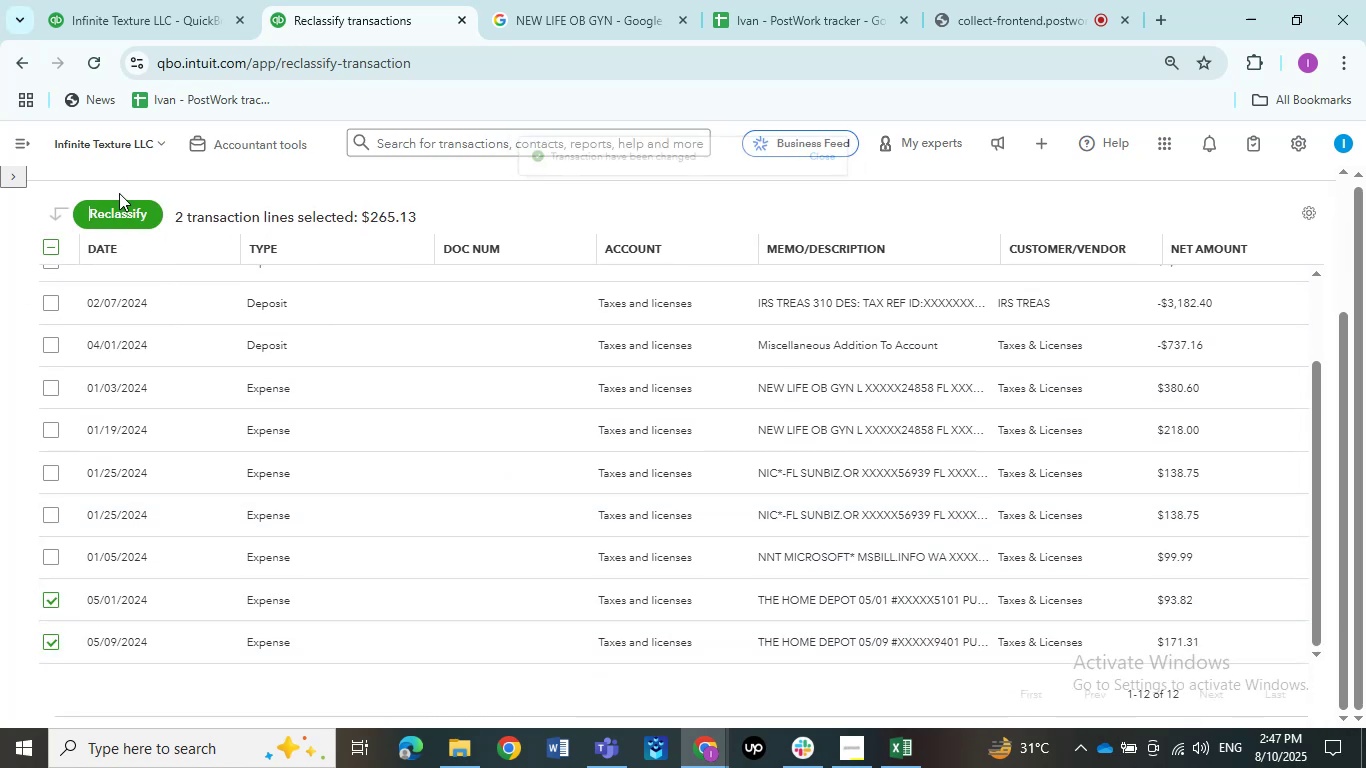 
double_click([119, 206])
 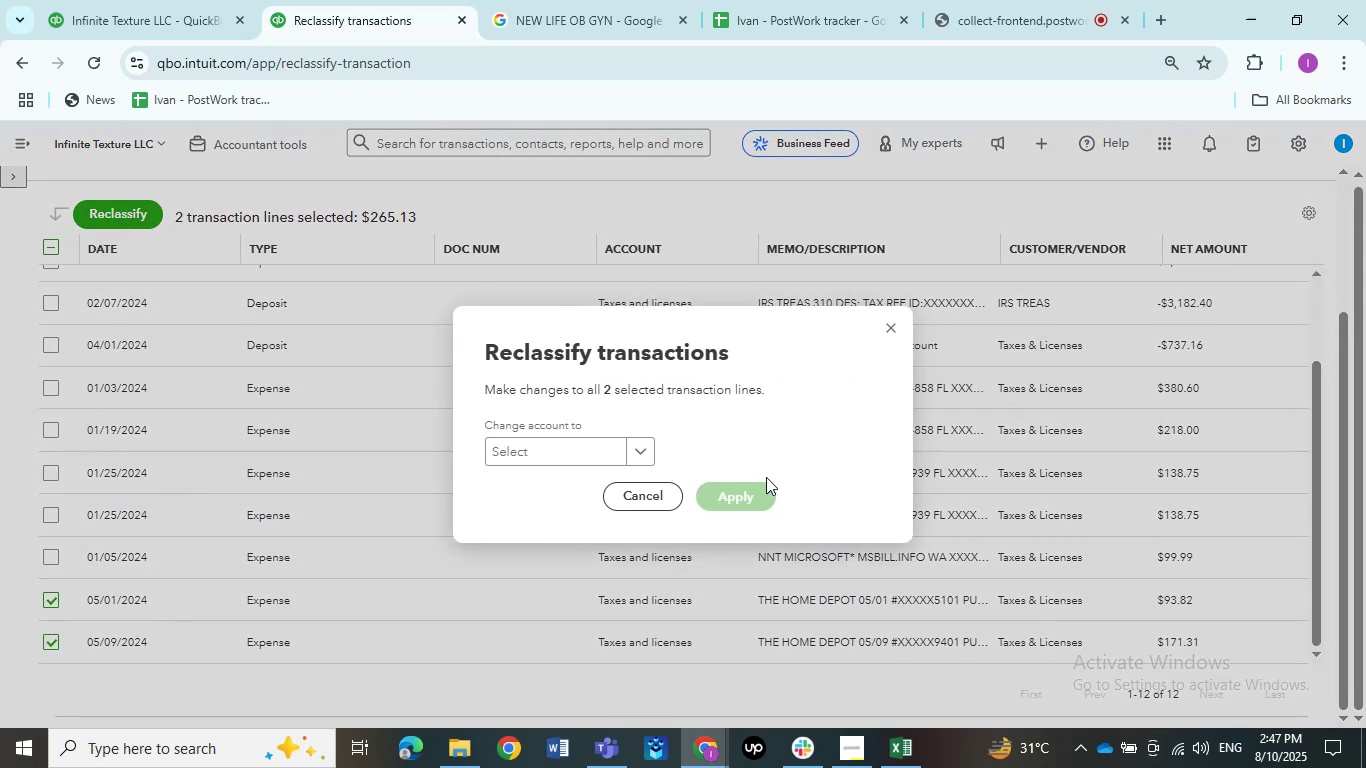 
left_click([580, 443])
 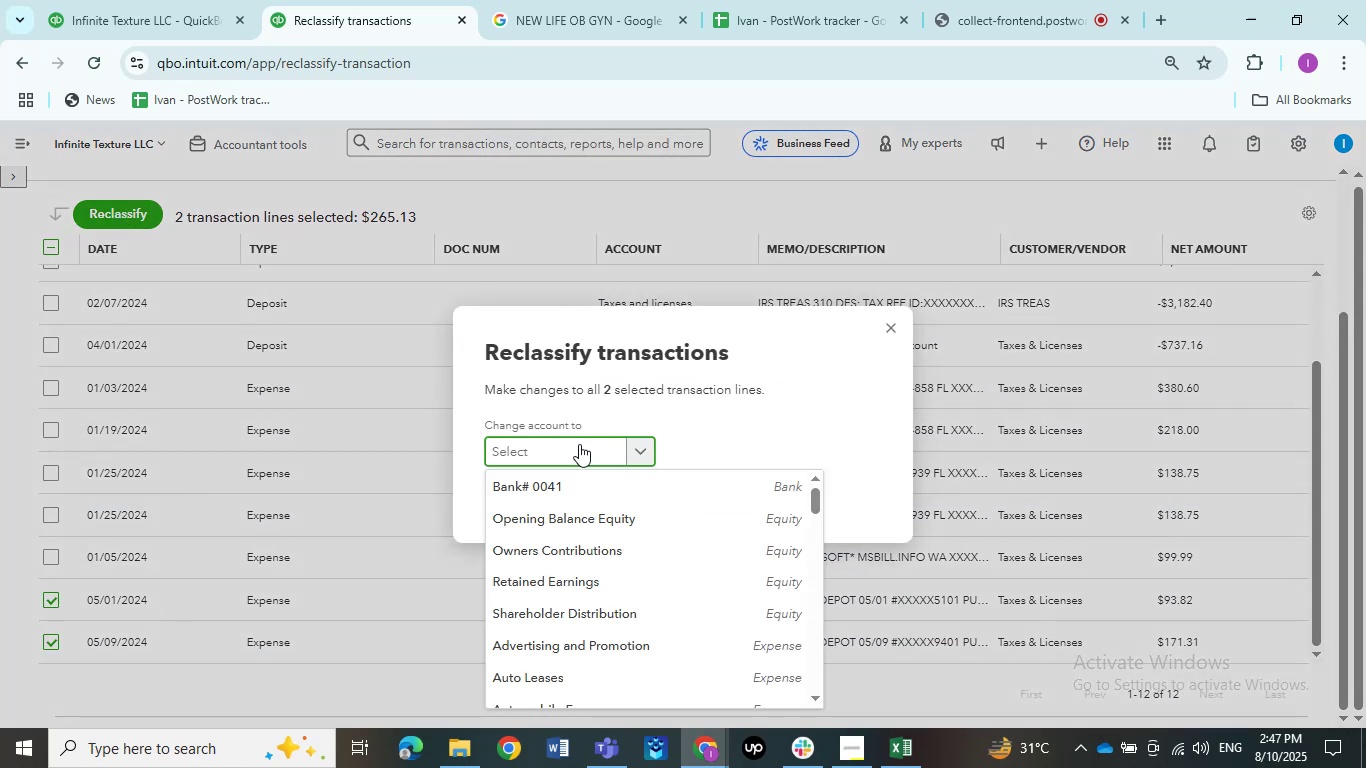 
type(si)
key(Backspace)
type(upploie)
key(Backspace)
key(Backspace)
key(Backspace)
type(ies)
 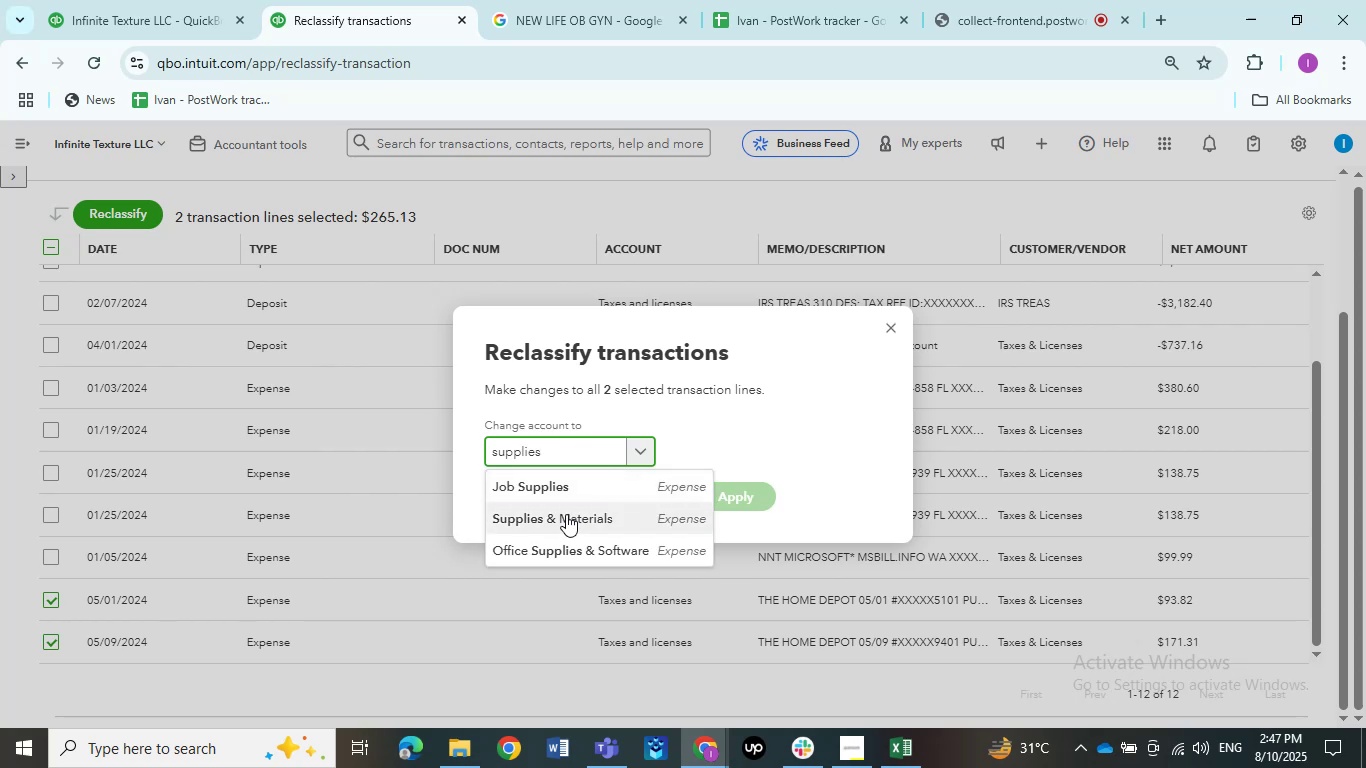 
left_click([566, 514])
 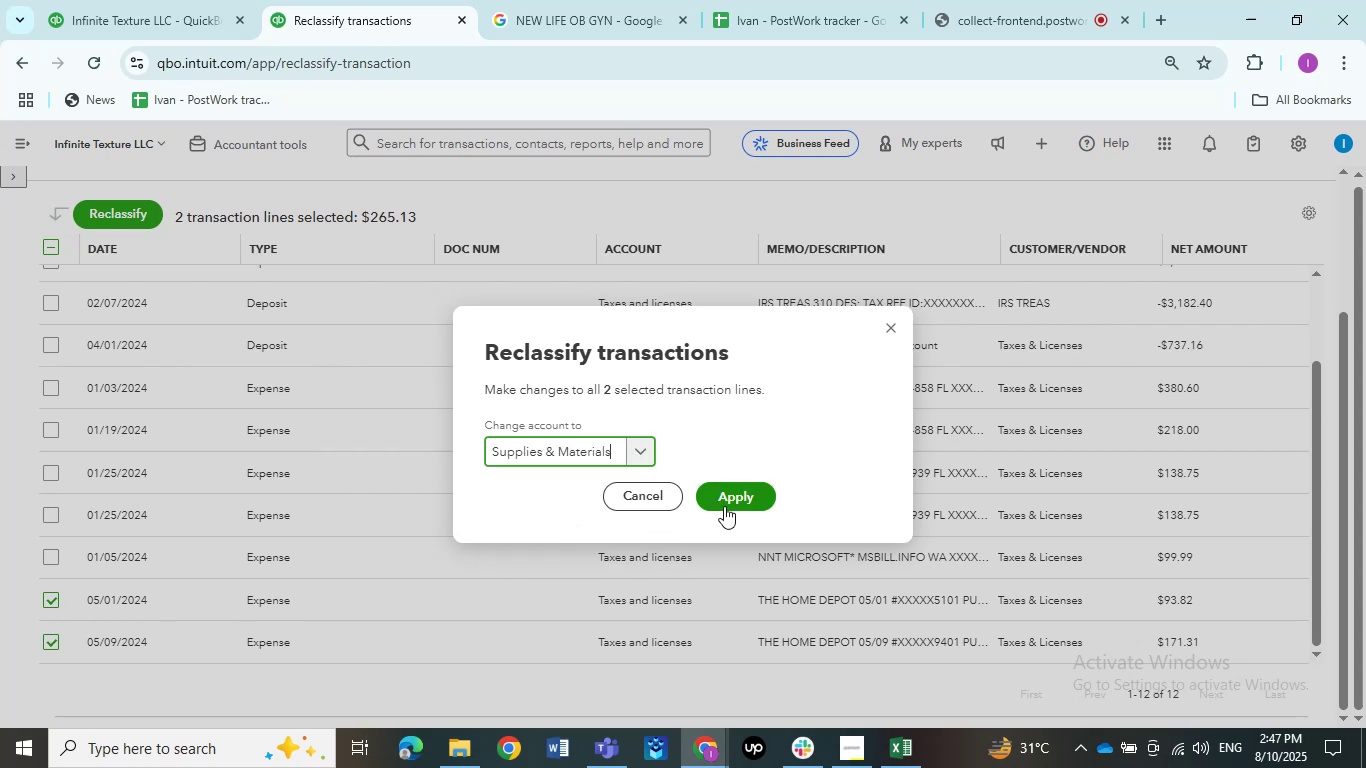 
left_click([724, 506])
 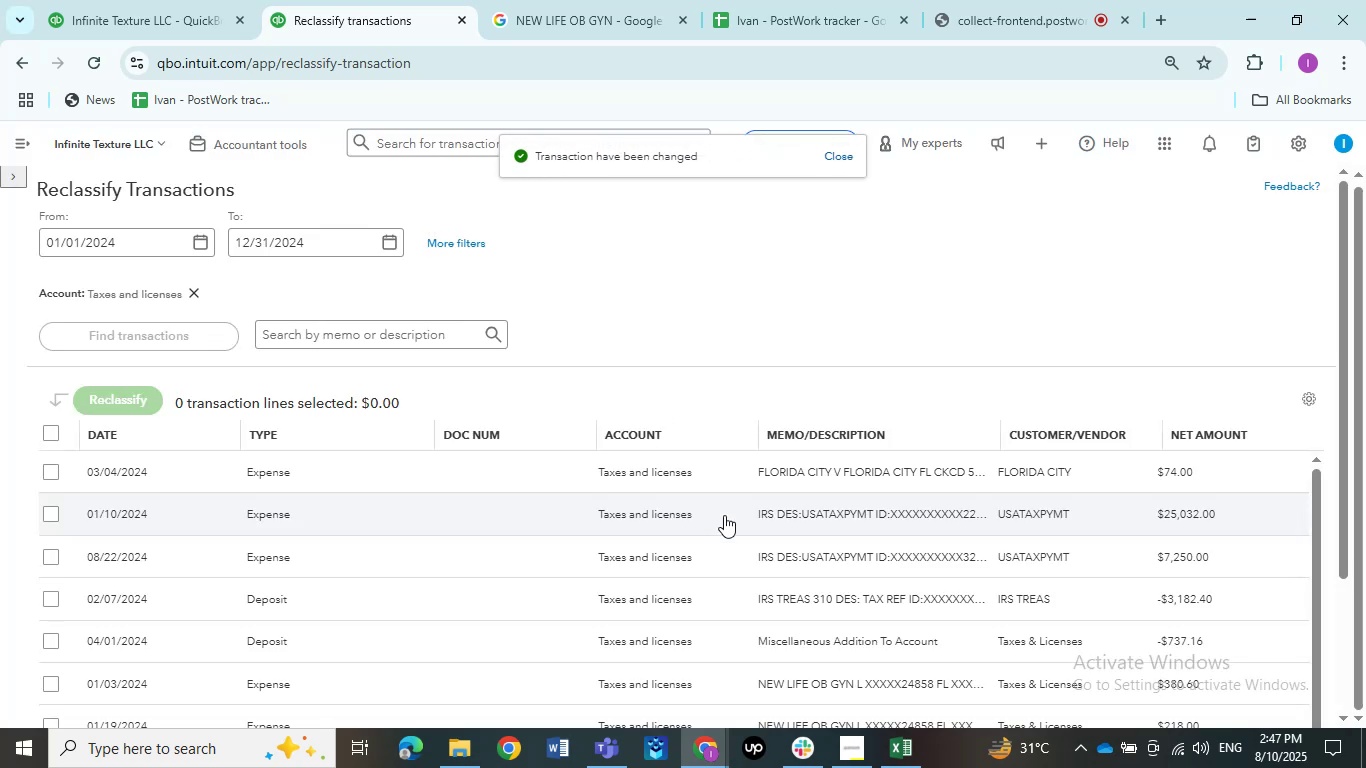 
wait(5.38)
 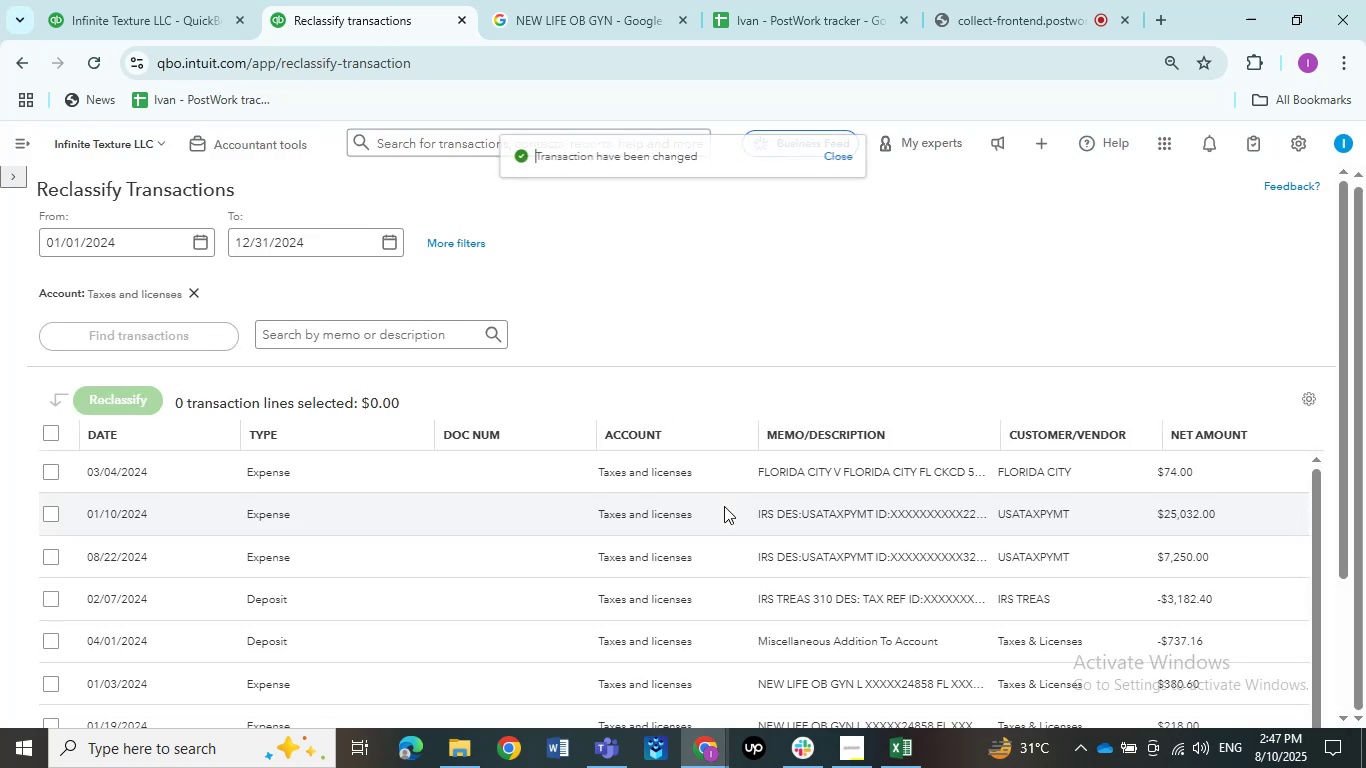 
scroll: coordinate [692, 532], scroll_direction: down, amount: 2.0
 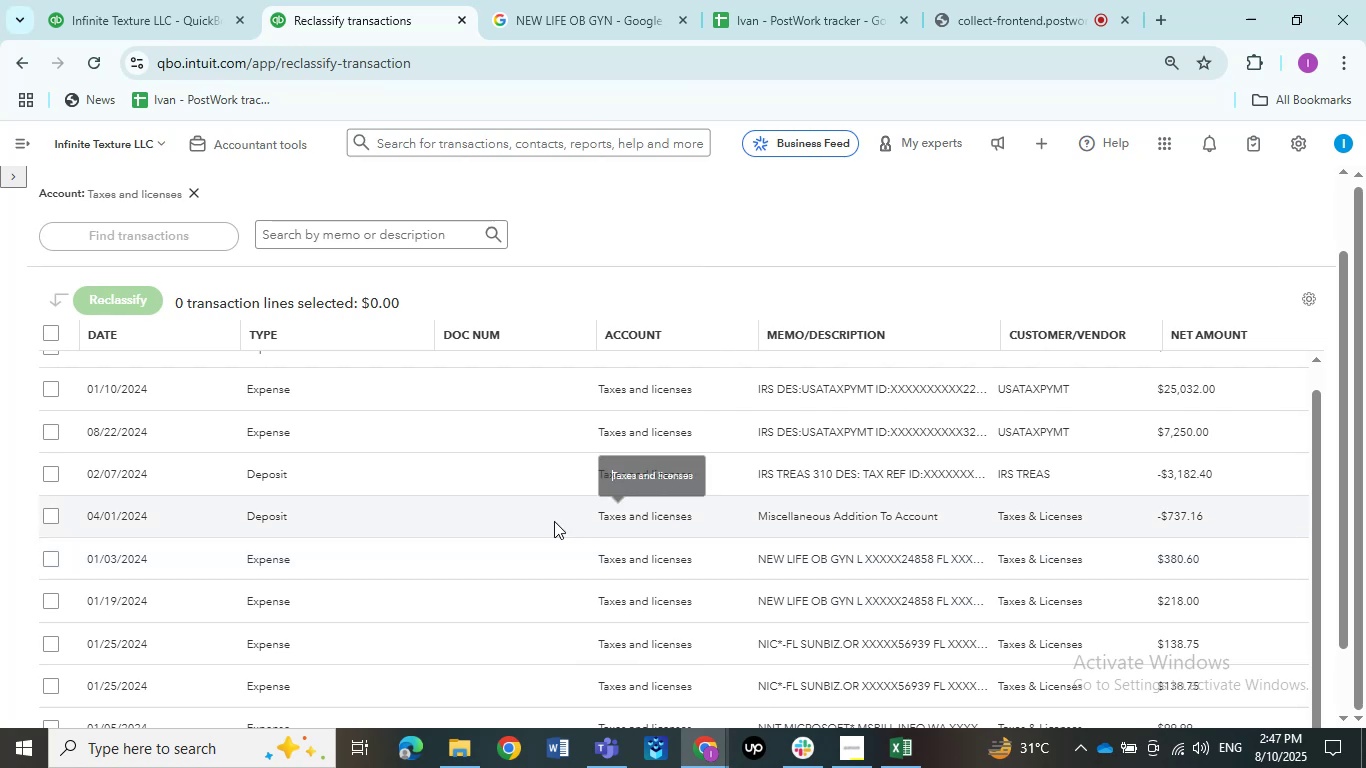 
left_click([554, 521])
 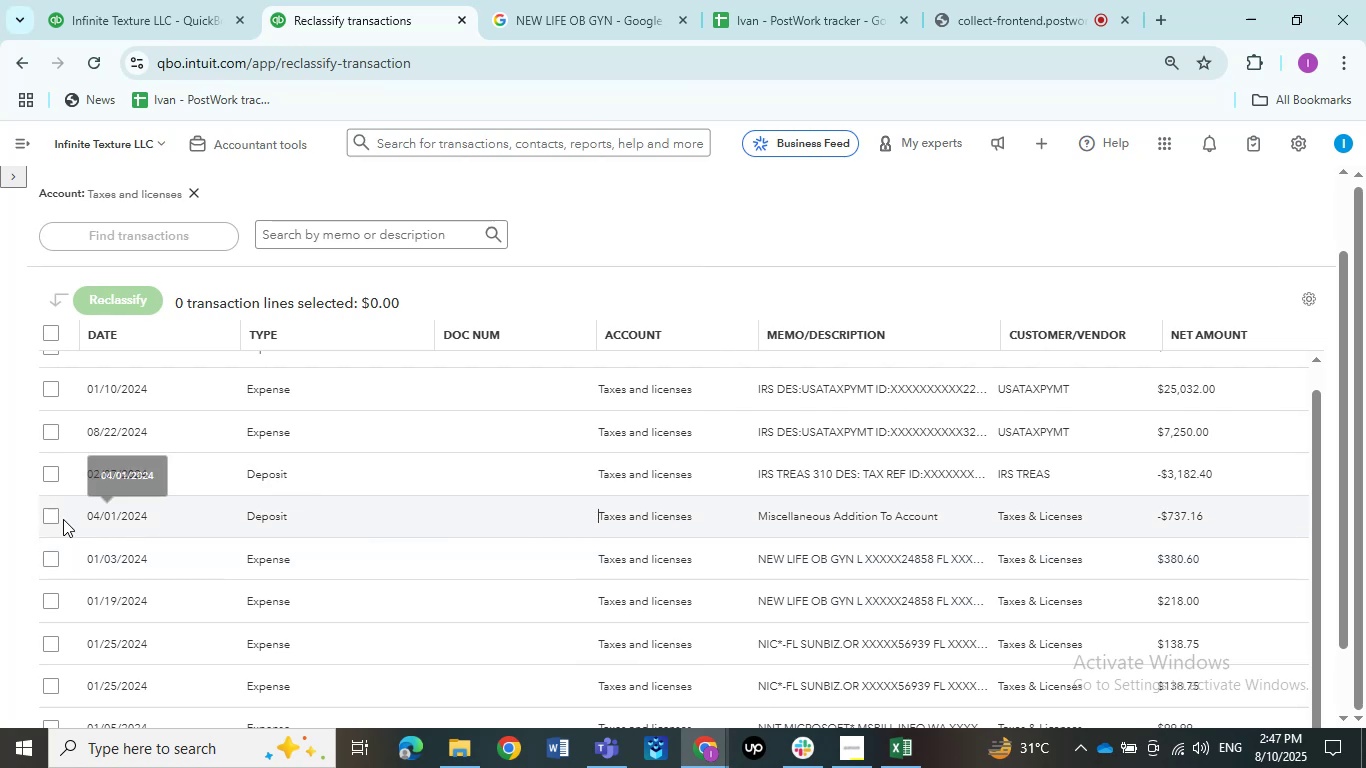 
left_click([46, 519])
 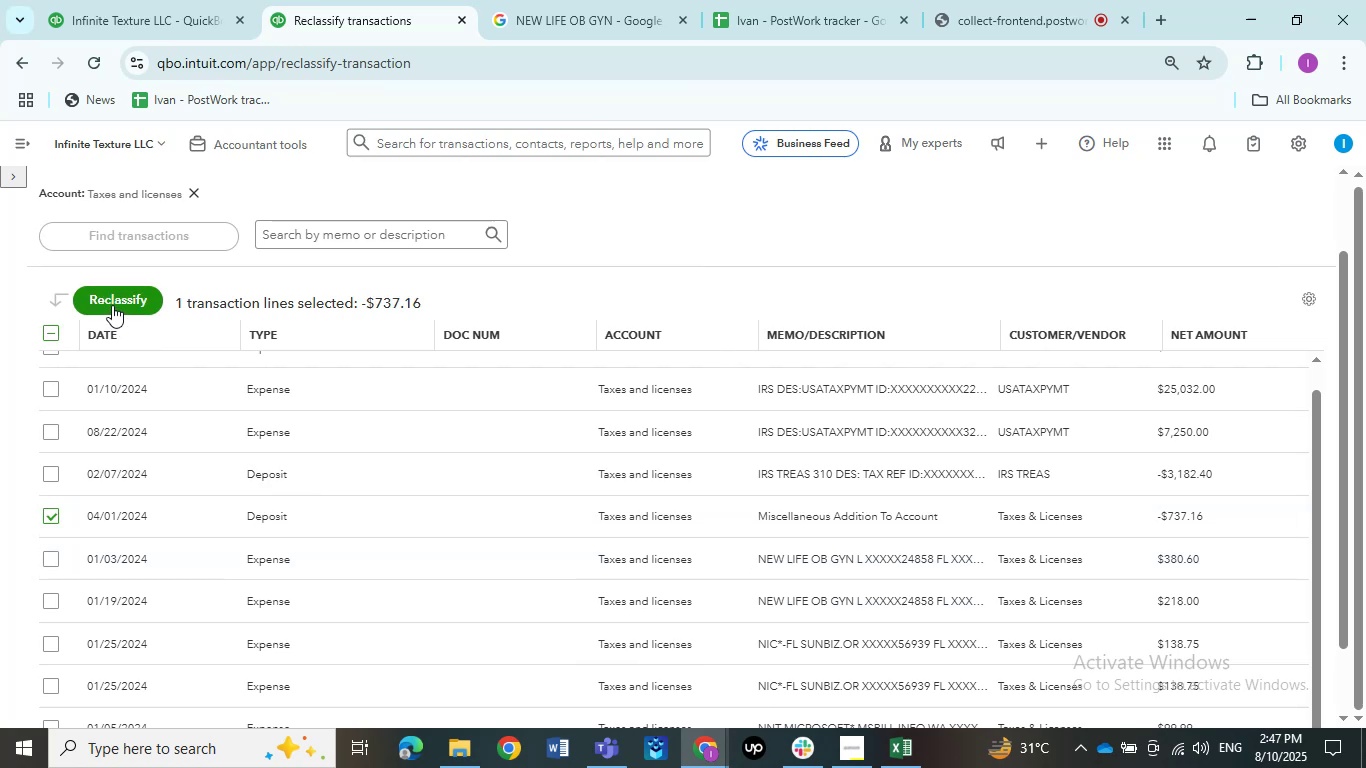 
left_click([112, 304])
 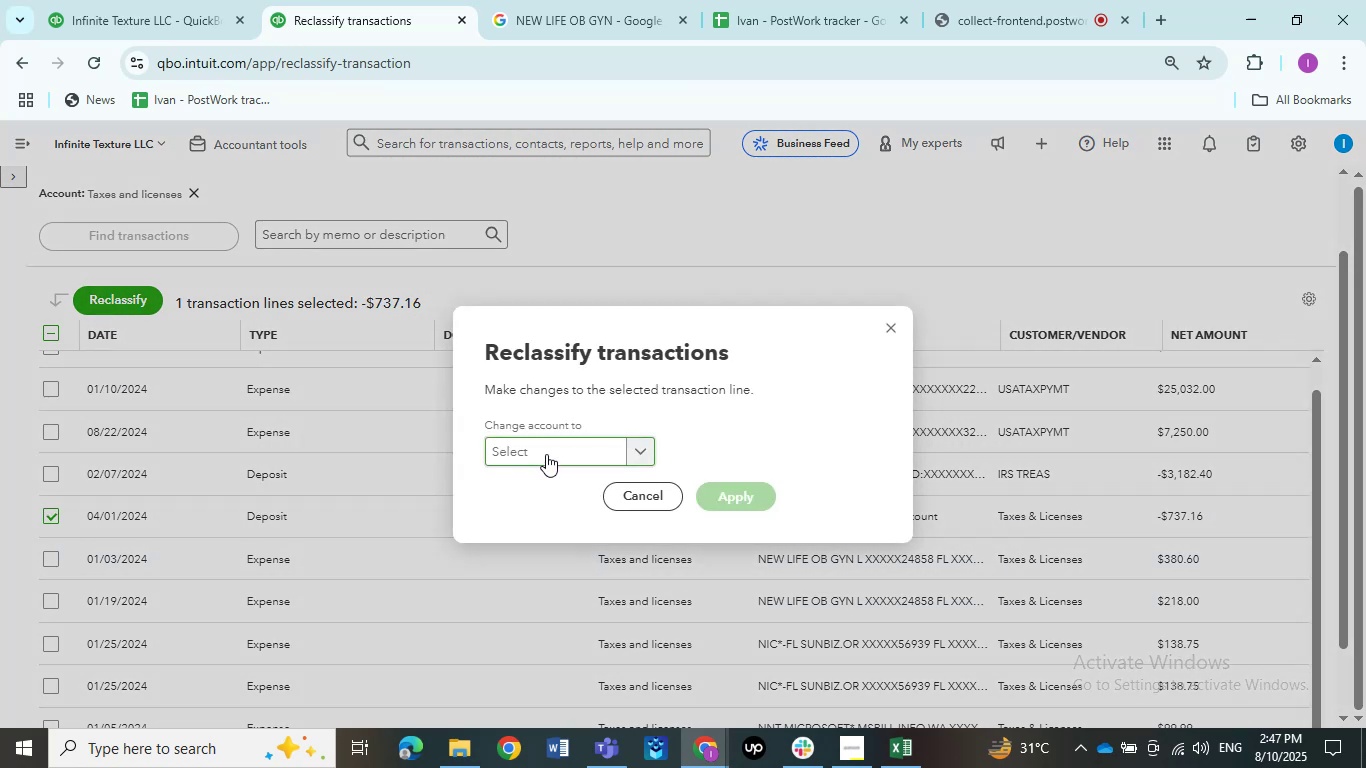 
left_click([546, 454])
 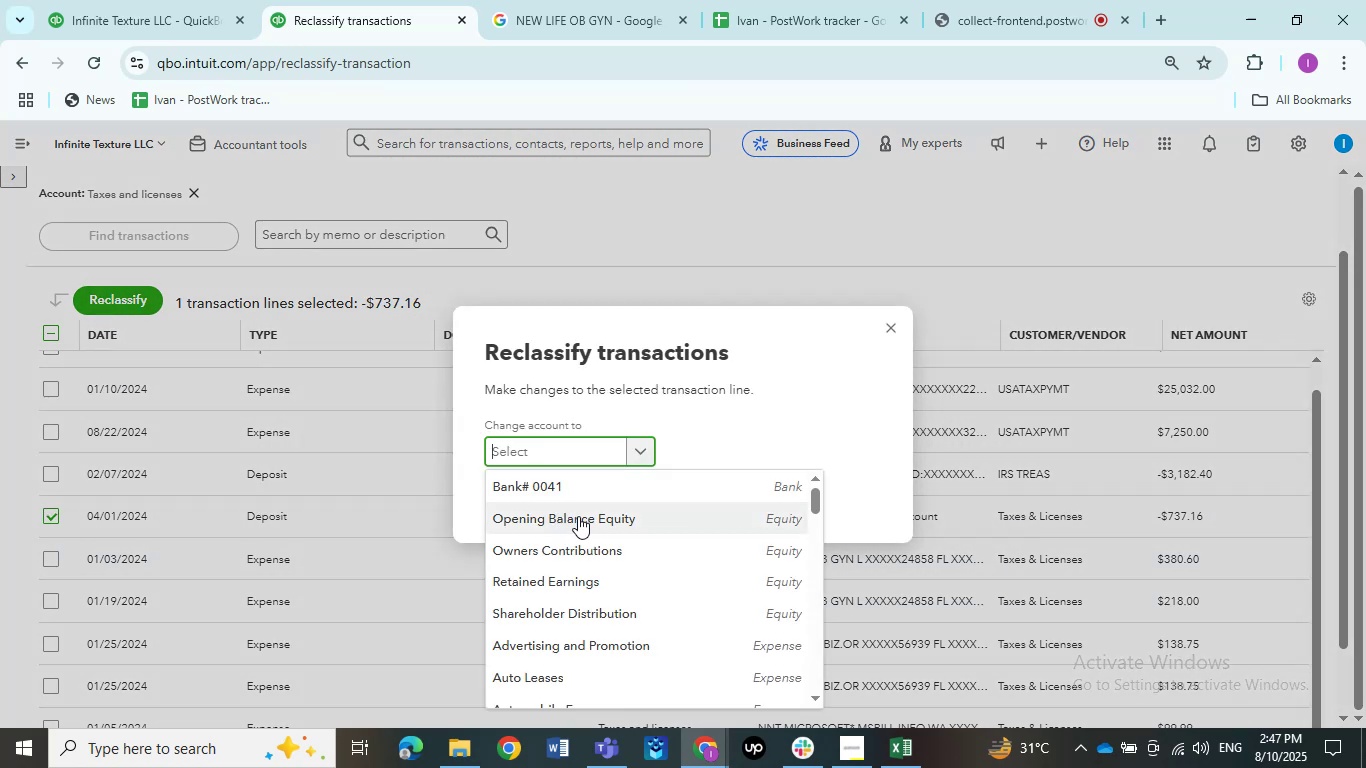 
scroll: coordinate [578, 516], scroll_direction: up, amount: 4.0
 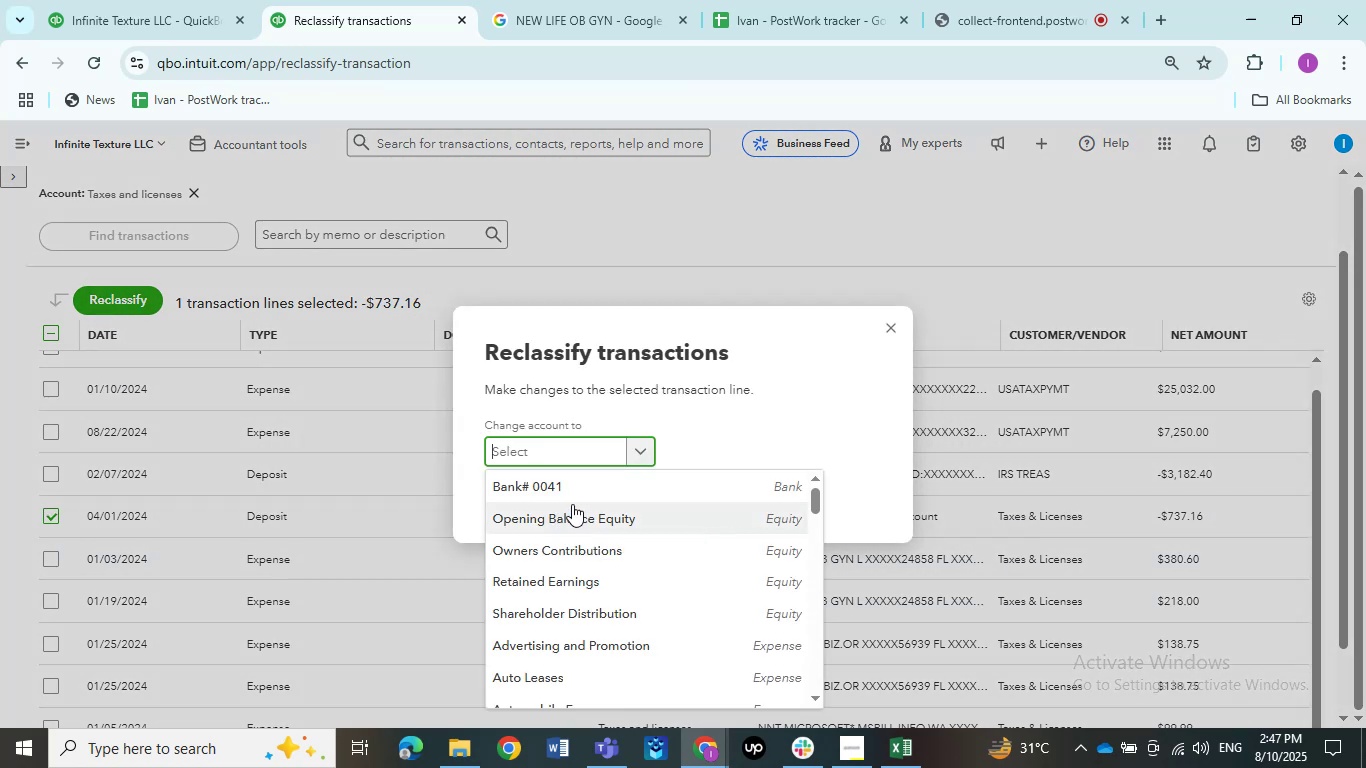 
type(ask )
 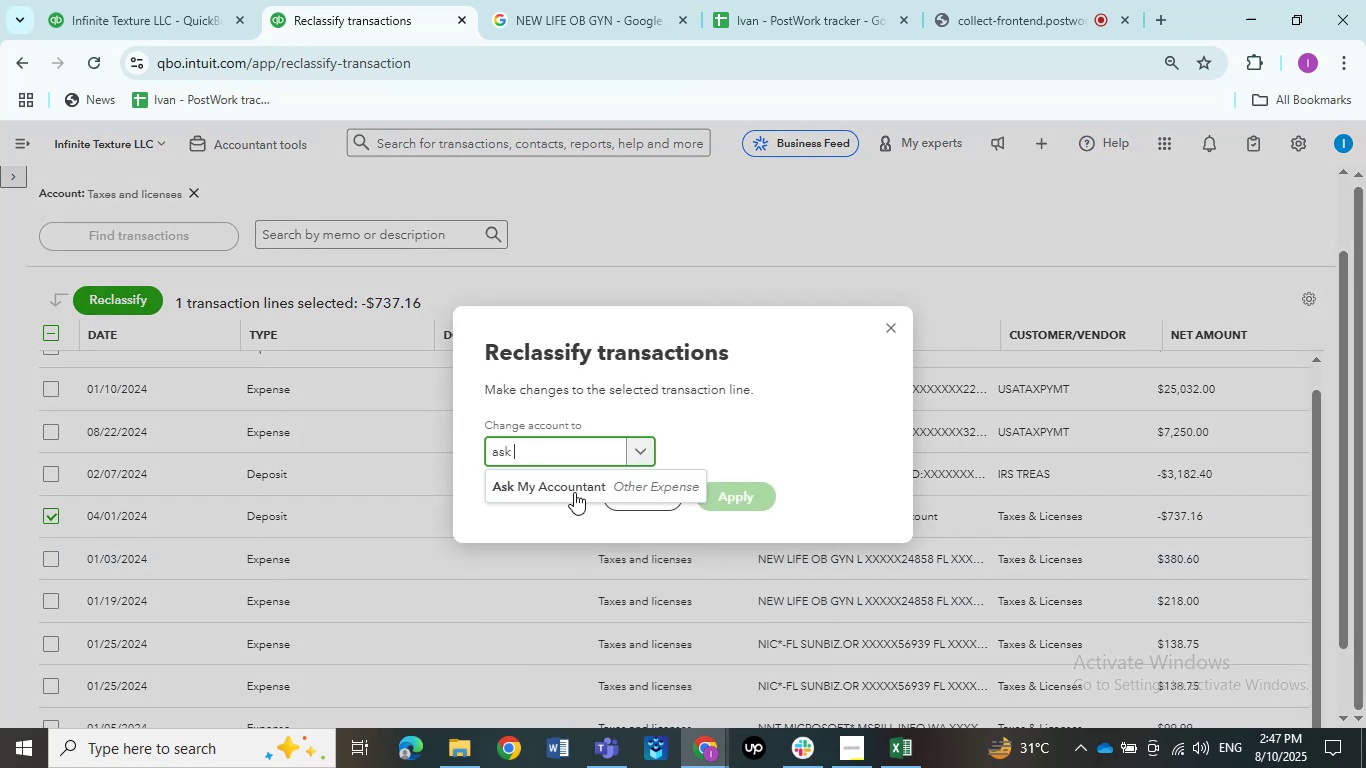 
left_click([574, 478])
 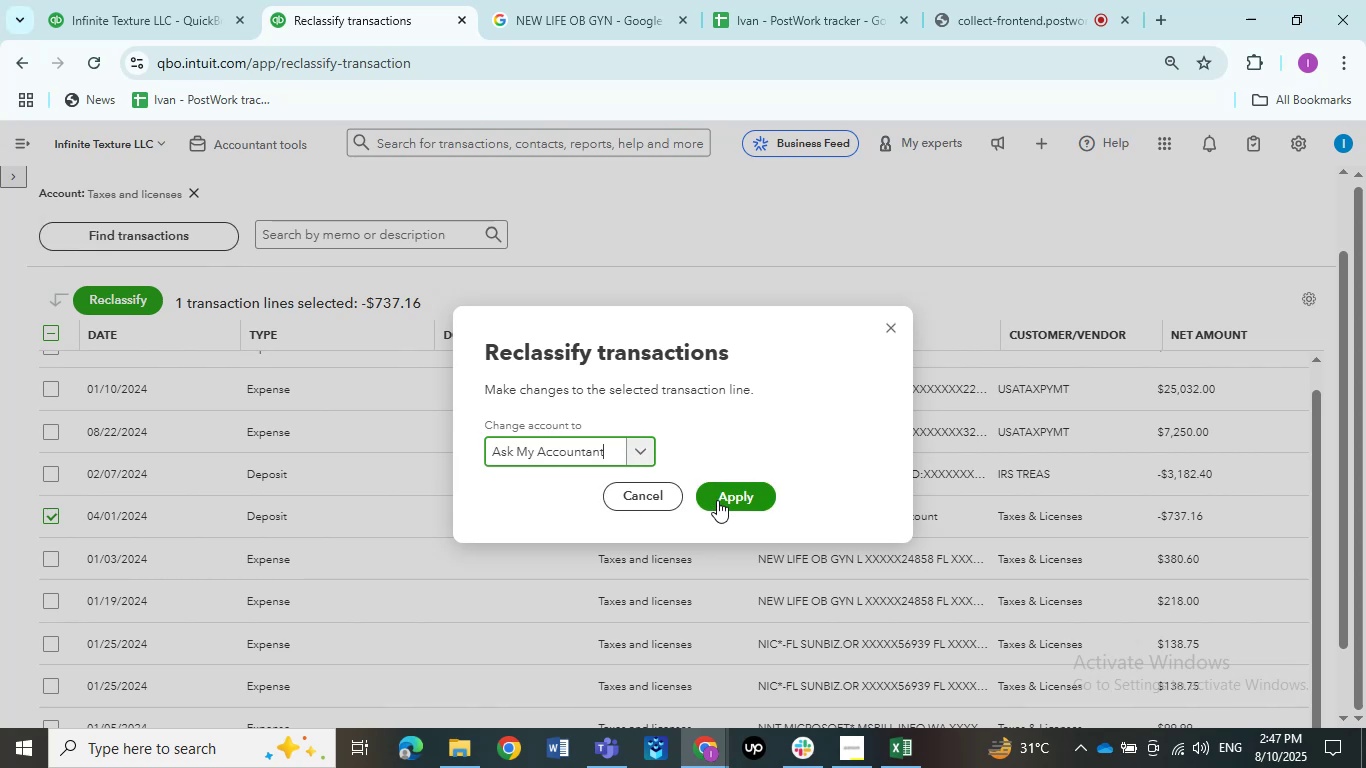 
left_click([717, 500])
 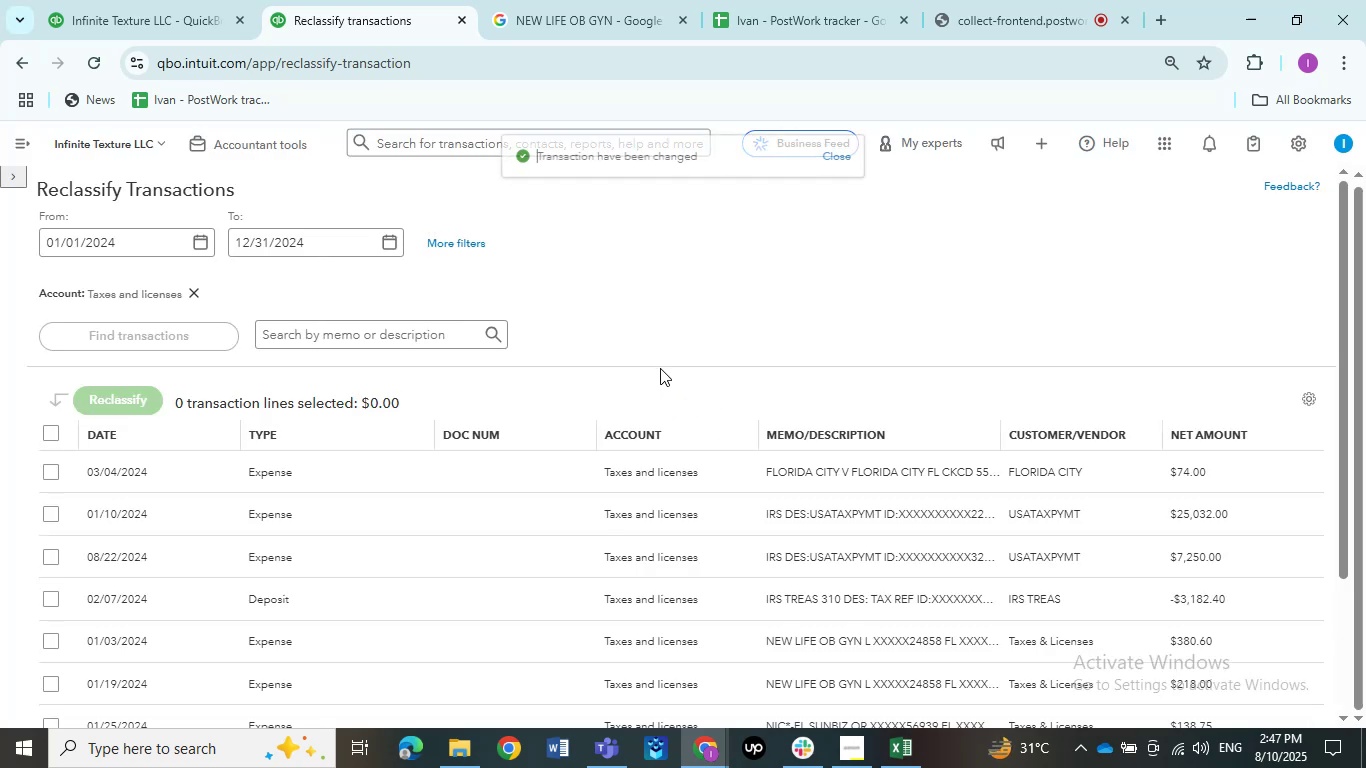 
scroll: coordinate [561, 477], scroll_direction: down, amount: 2.0
 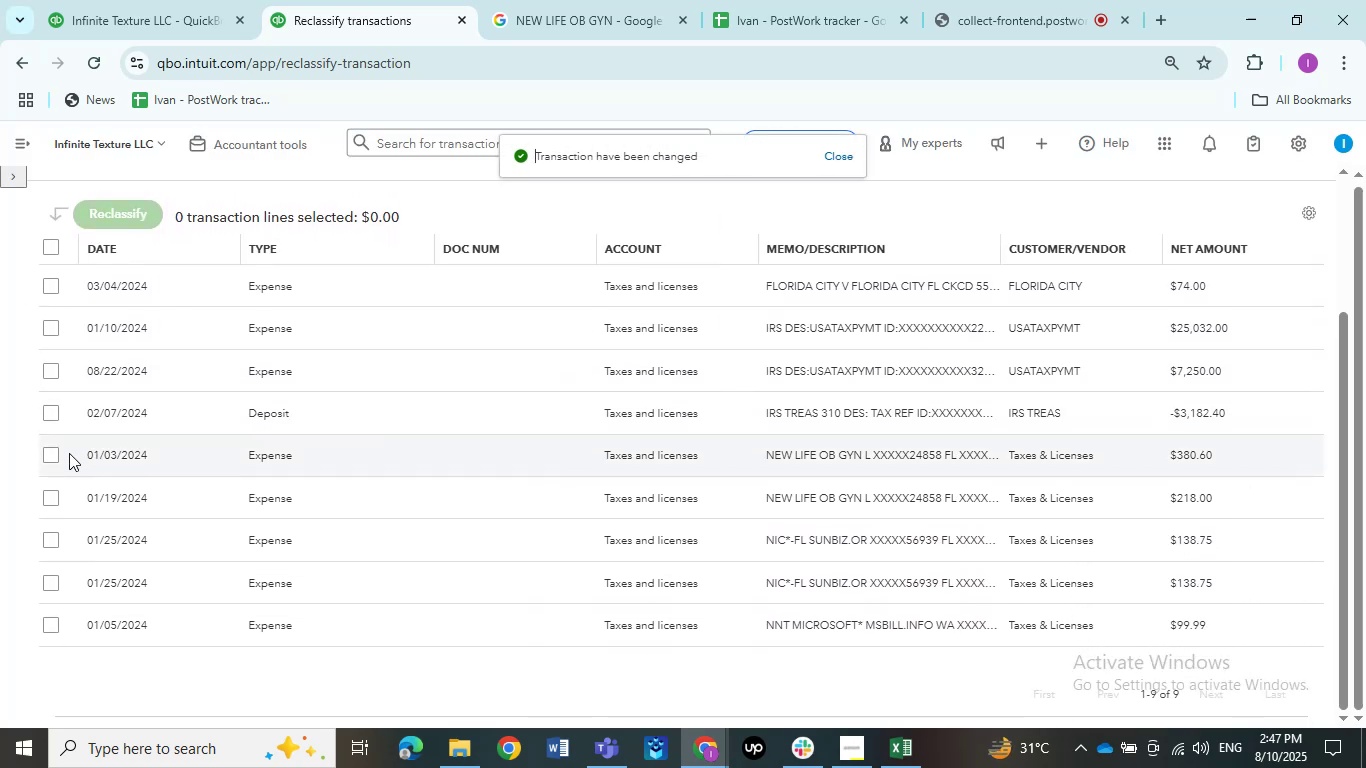 
left_click([55, 453])
 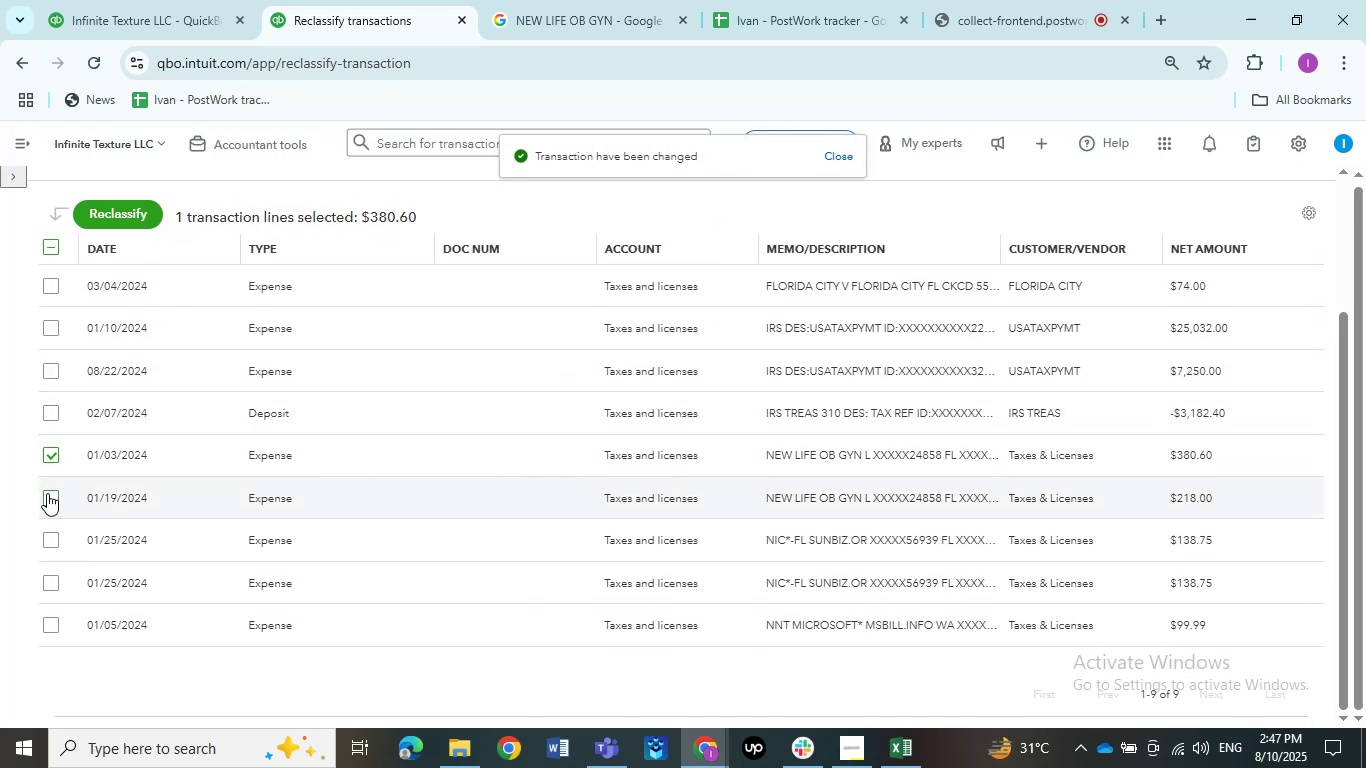 
left_click([47, 493])
 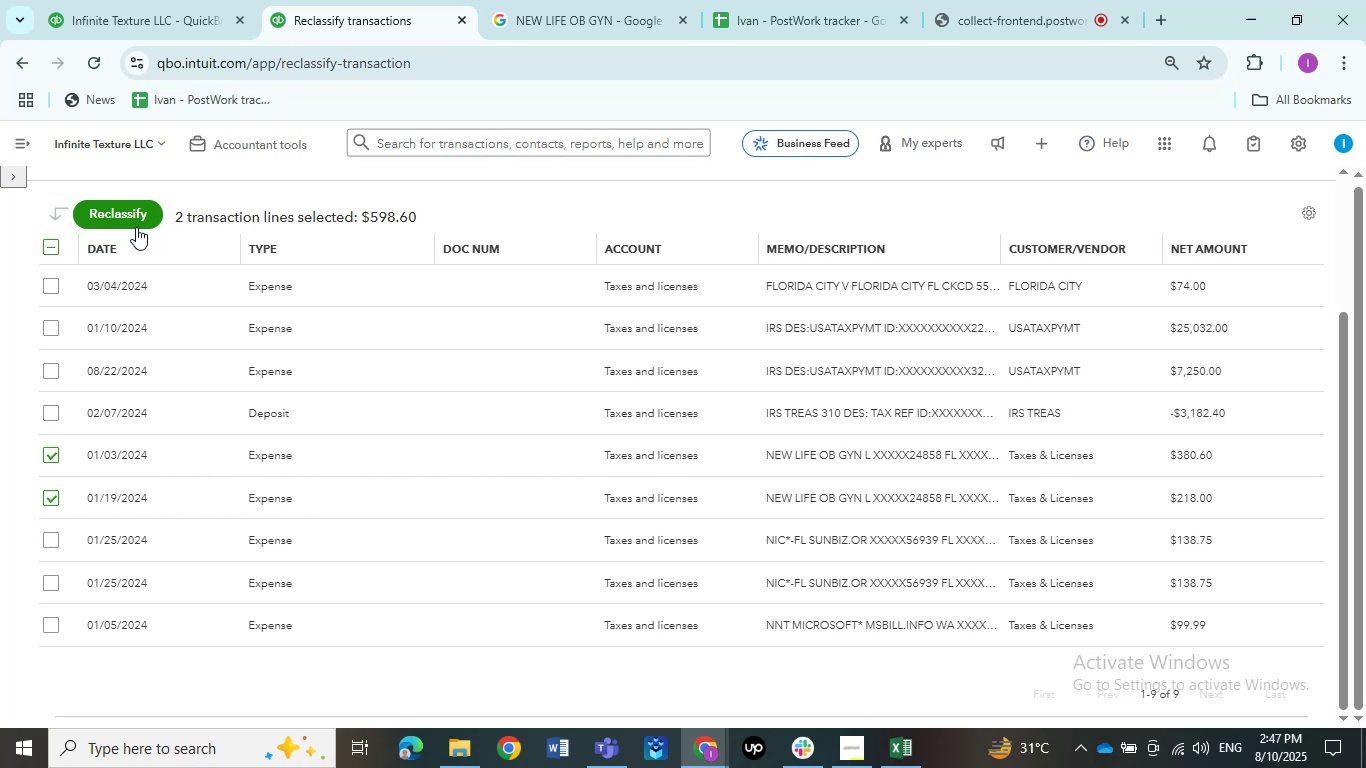 
wait(6.28)
 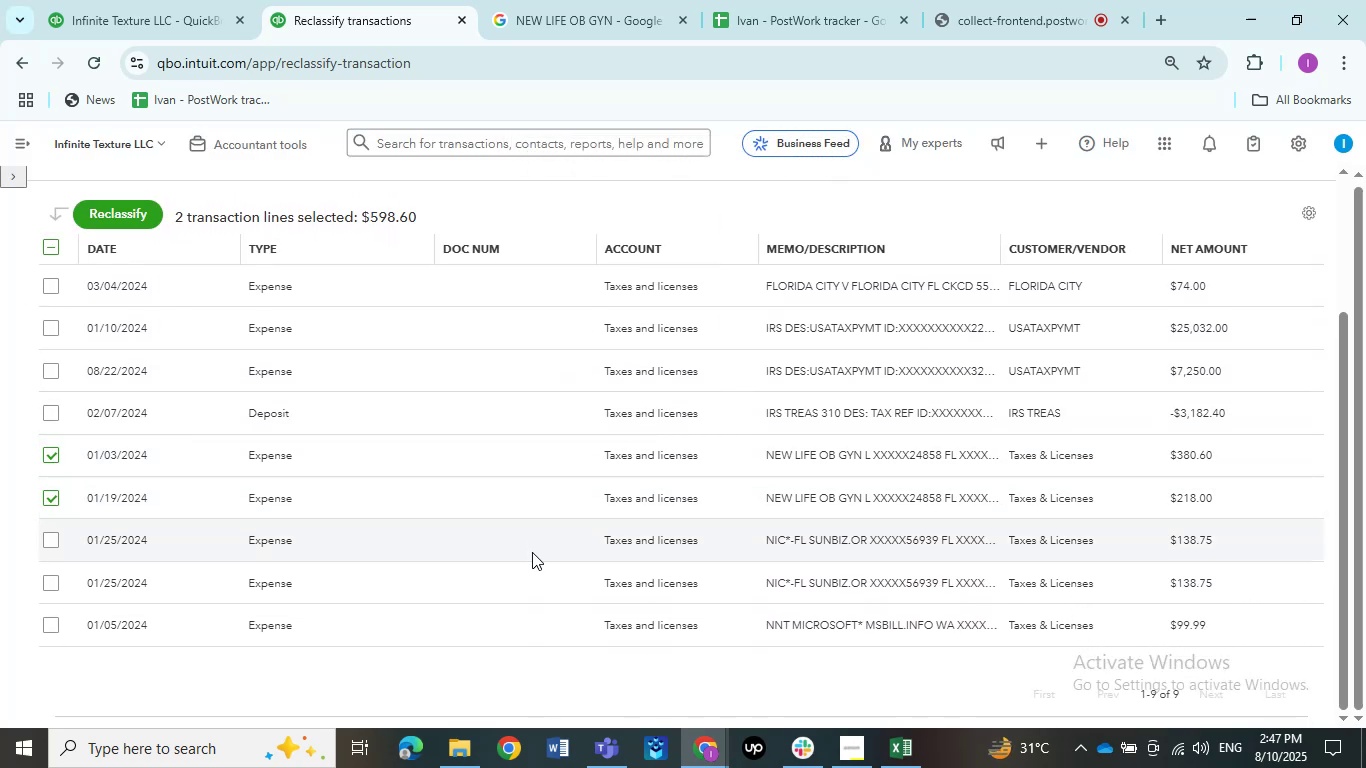 
left_click([136, 227])
 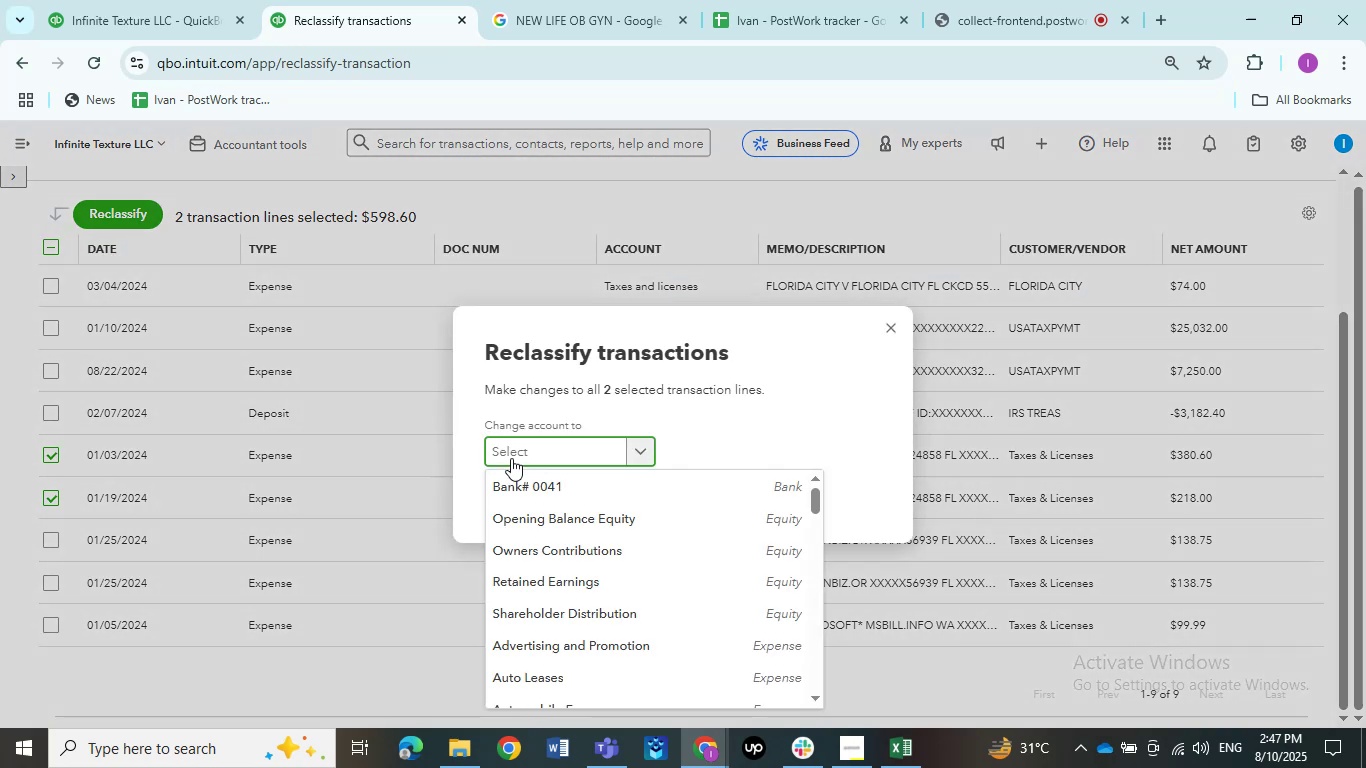 
type(share)
 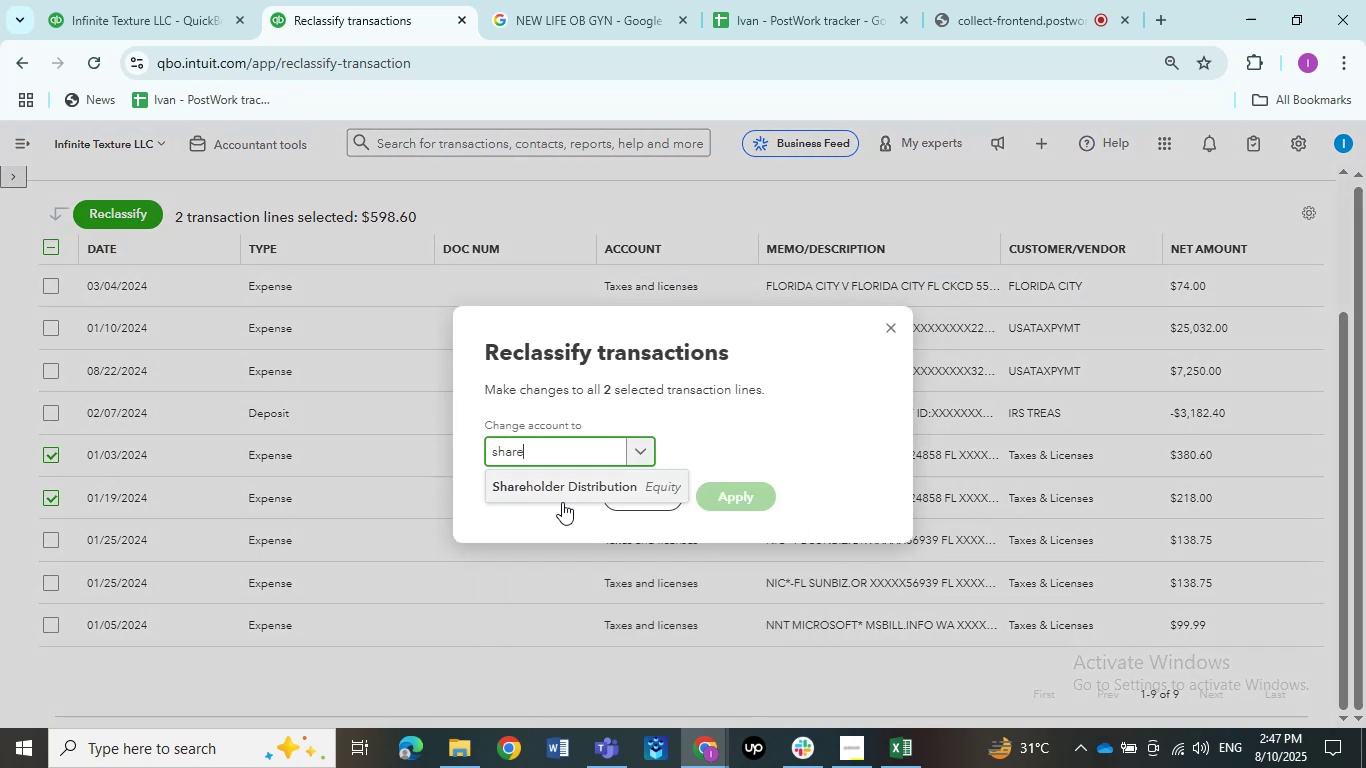 
left_click([563, 497])
 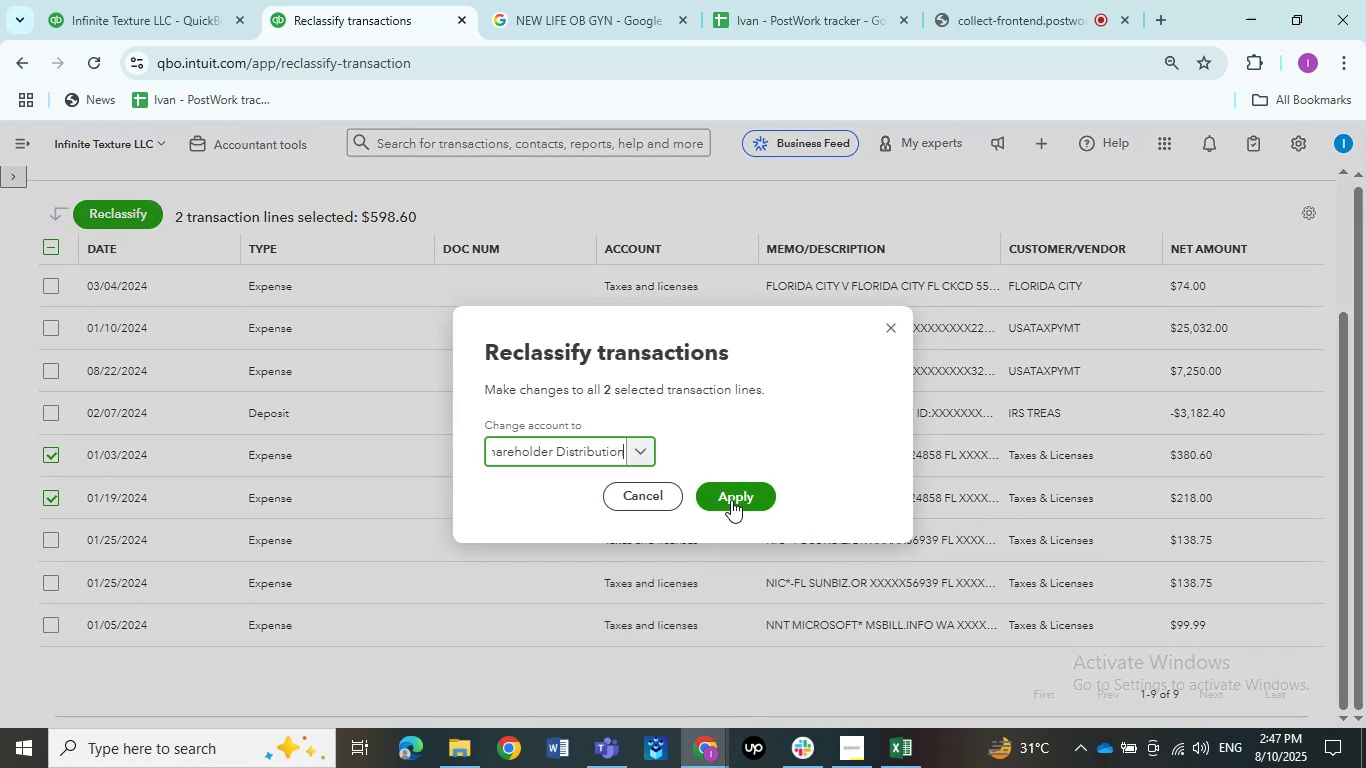 
left_click([733, 499])
 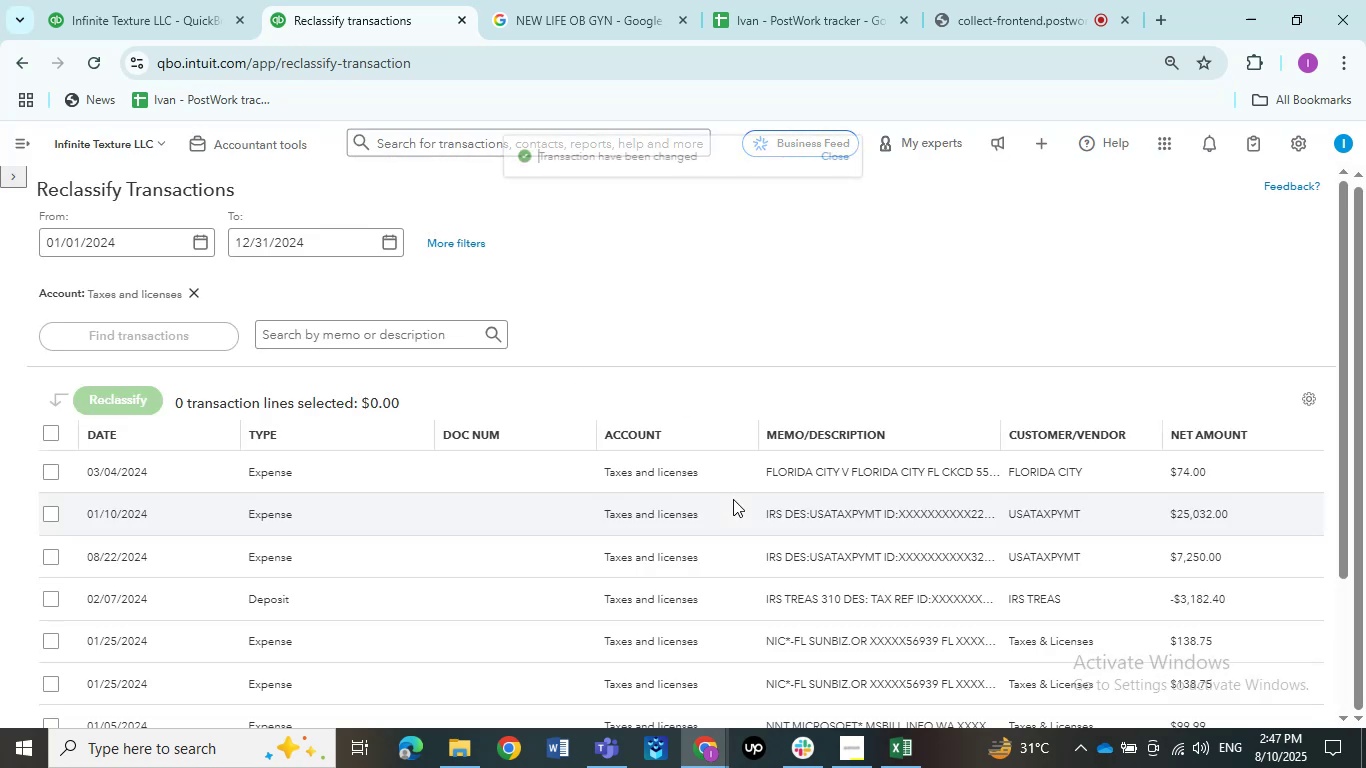 
scroll: coordinate [734, 499], scroll_direction: down, amount: 3.0
 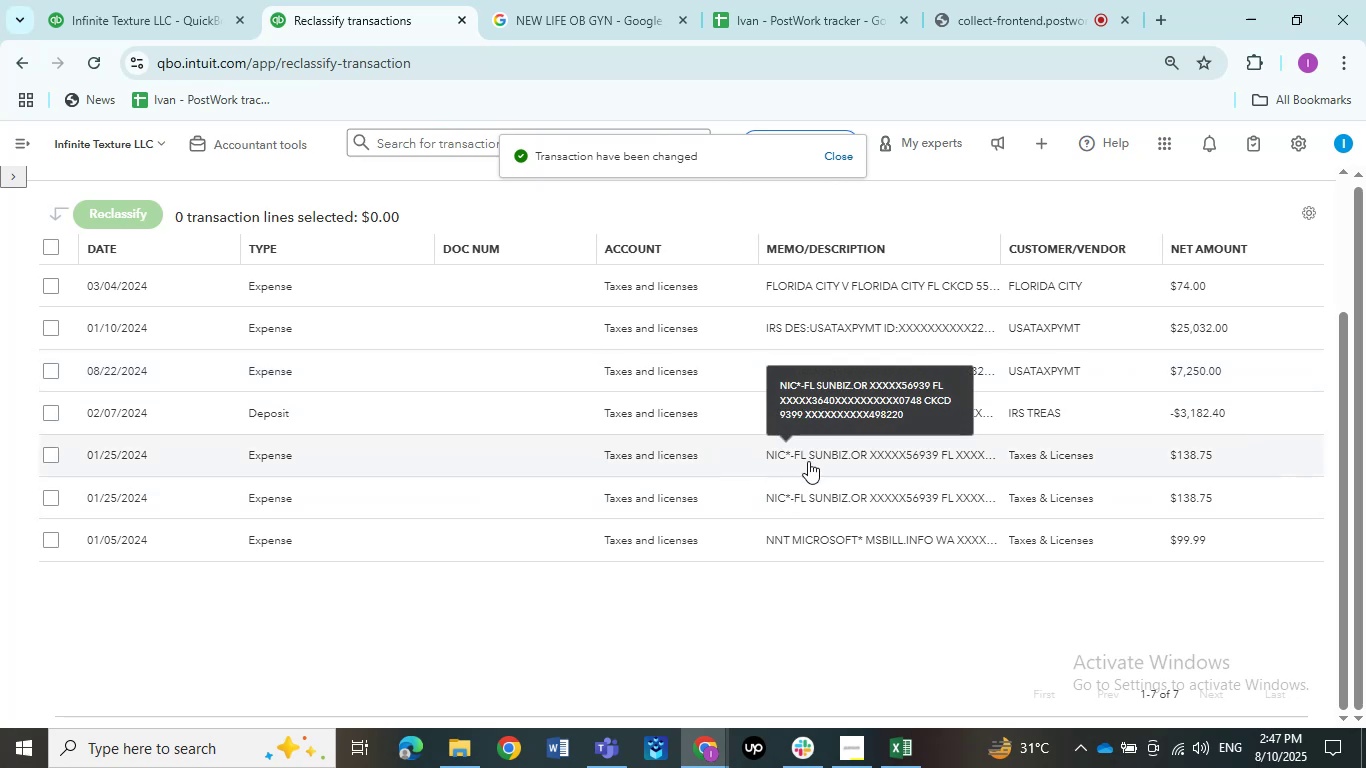 
left_click_drag(start_coordinate=[808, 462], to_coordinate=[756, 457])
 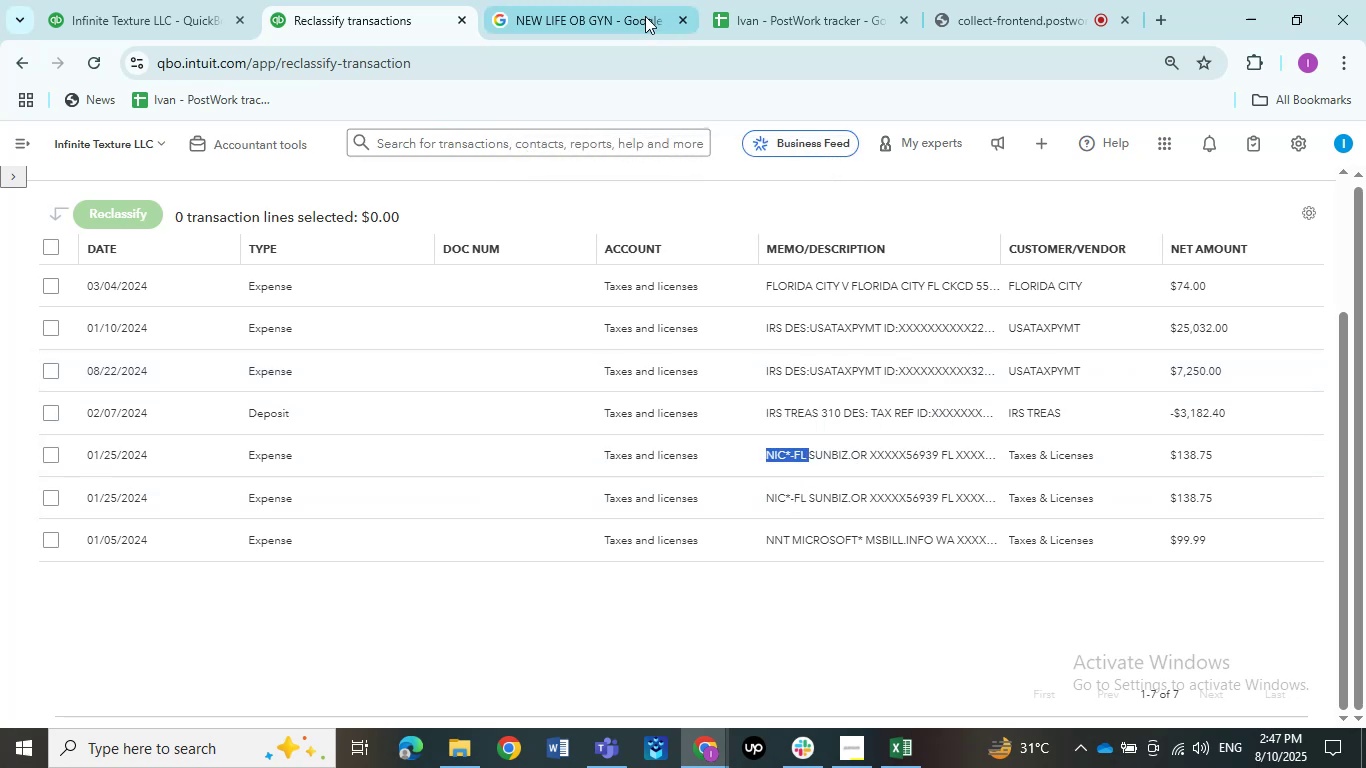 
key(Control+C)
 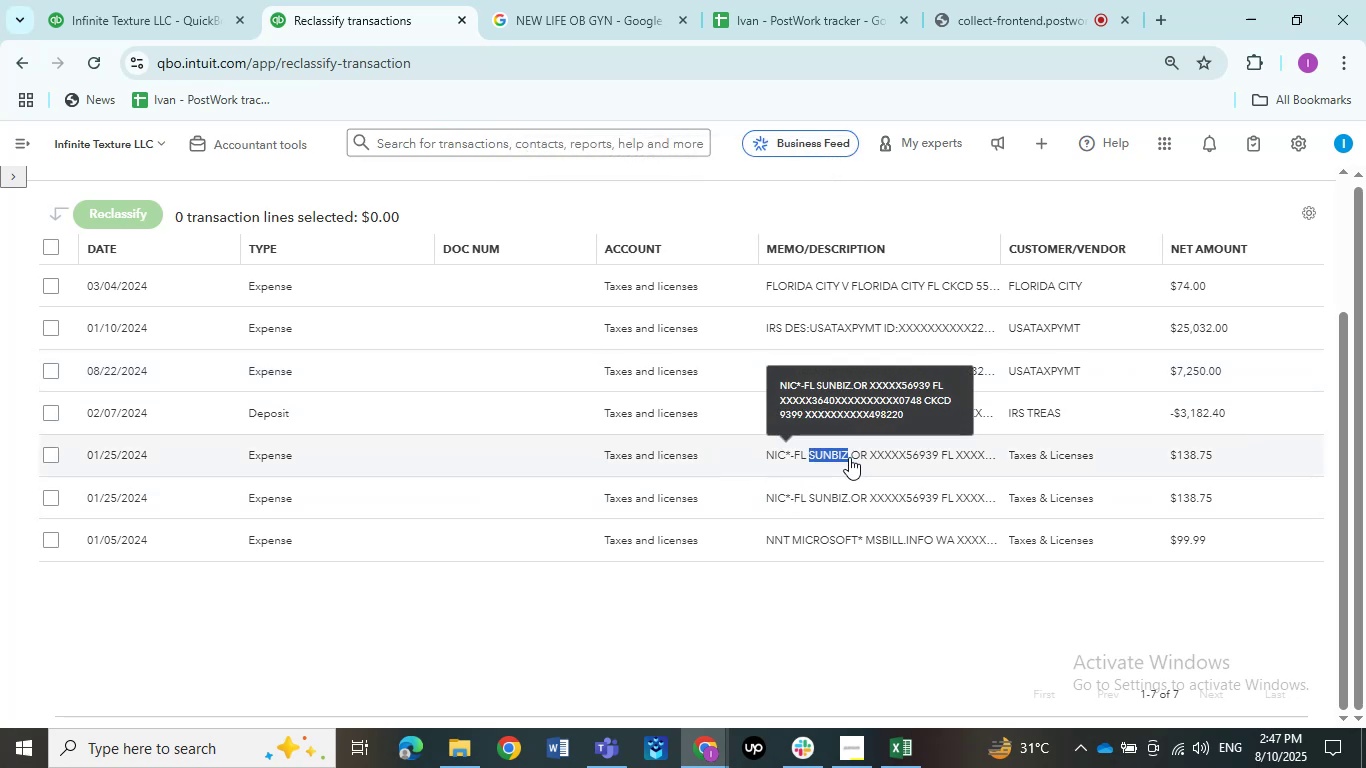 
key(Control+C)
 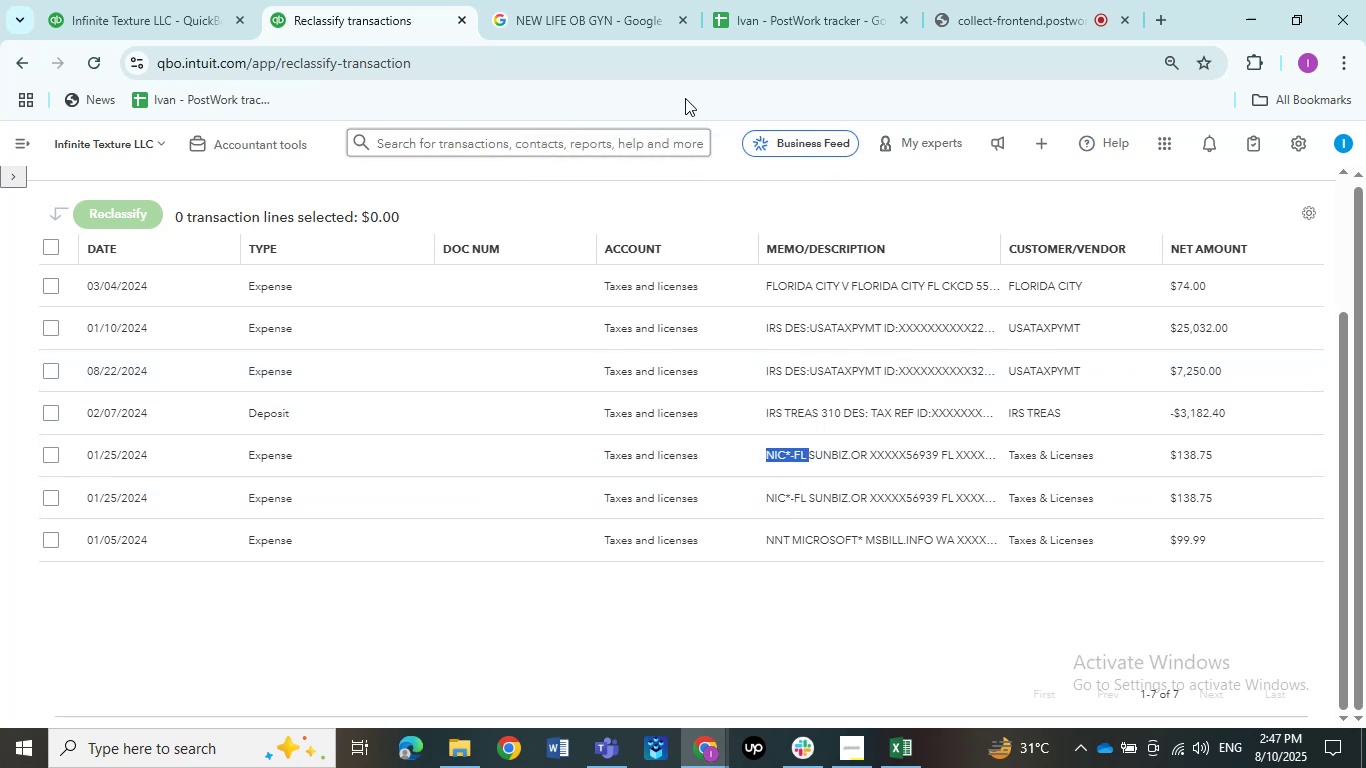 
left_click([644, 15])
 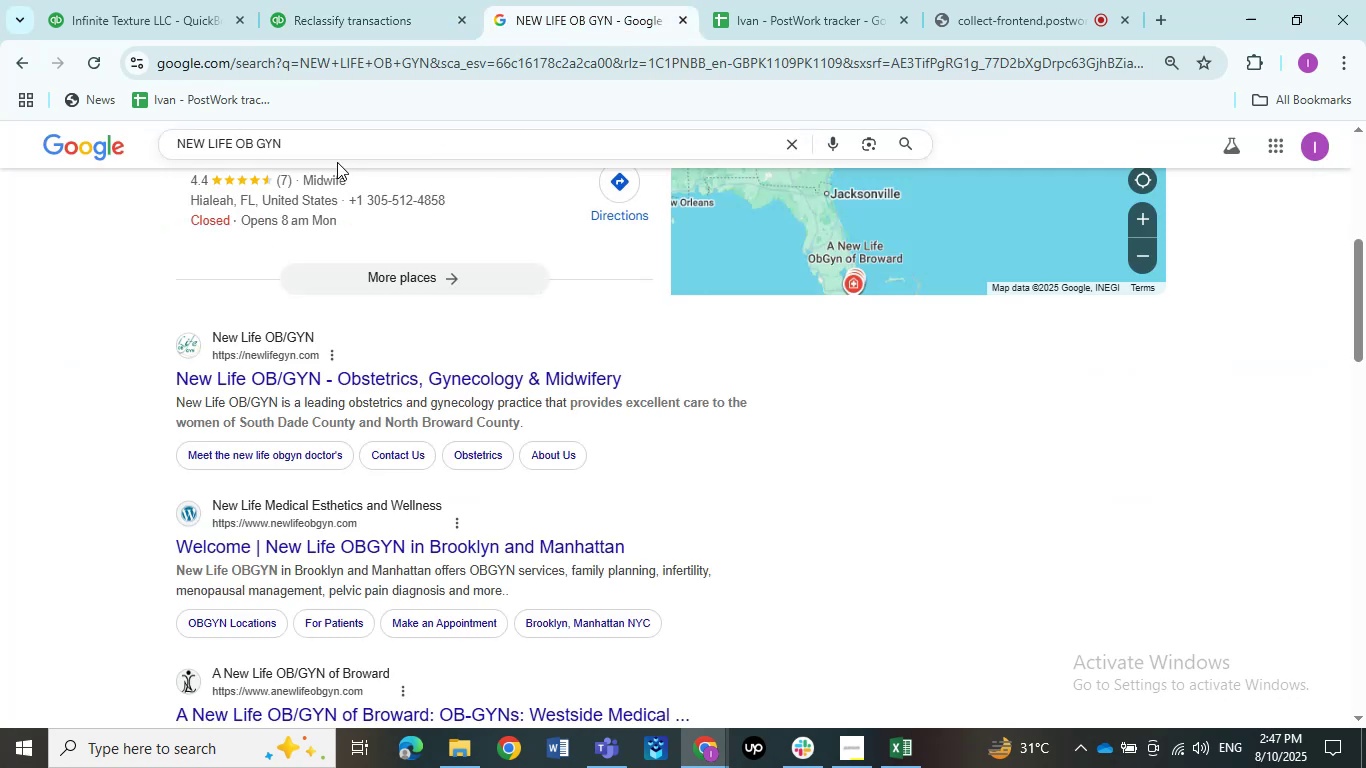 
left_click_drag(start_coordinate=[328, 156], to_coordinate=[156, 143])
 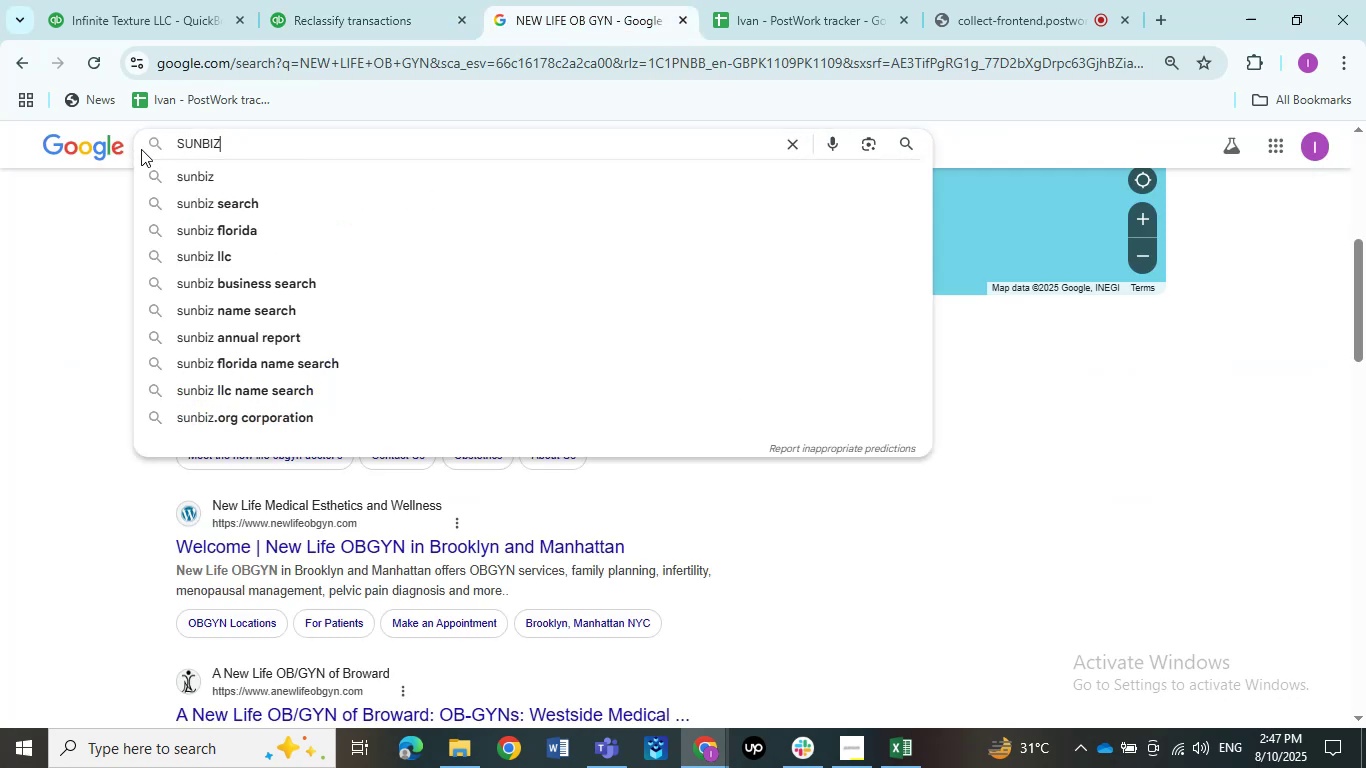 
key(Control+ControlLeft)
 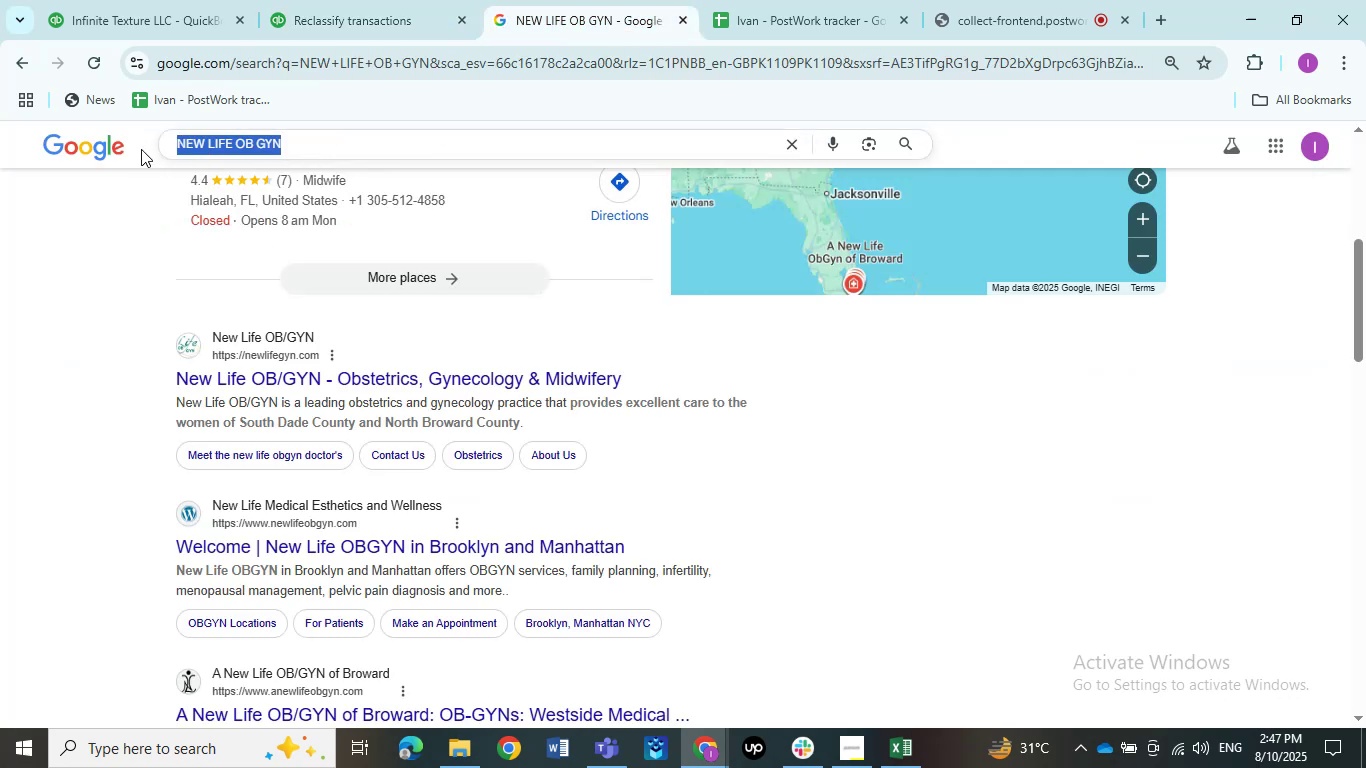 
key(Control+V)
 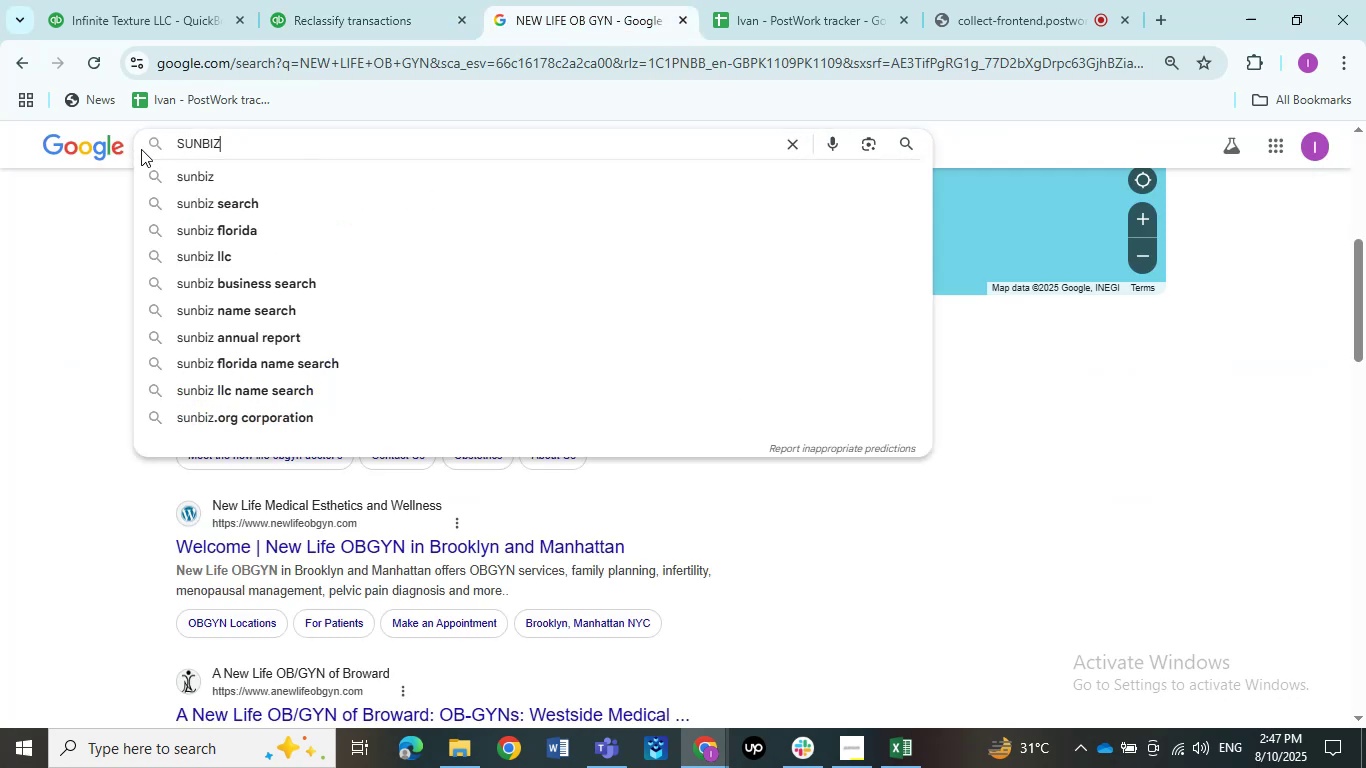 
key(NumpadEnter)
 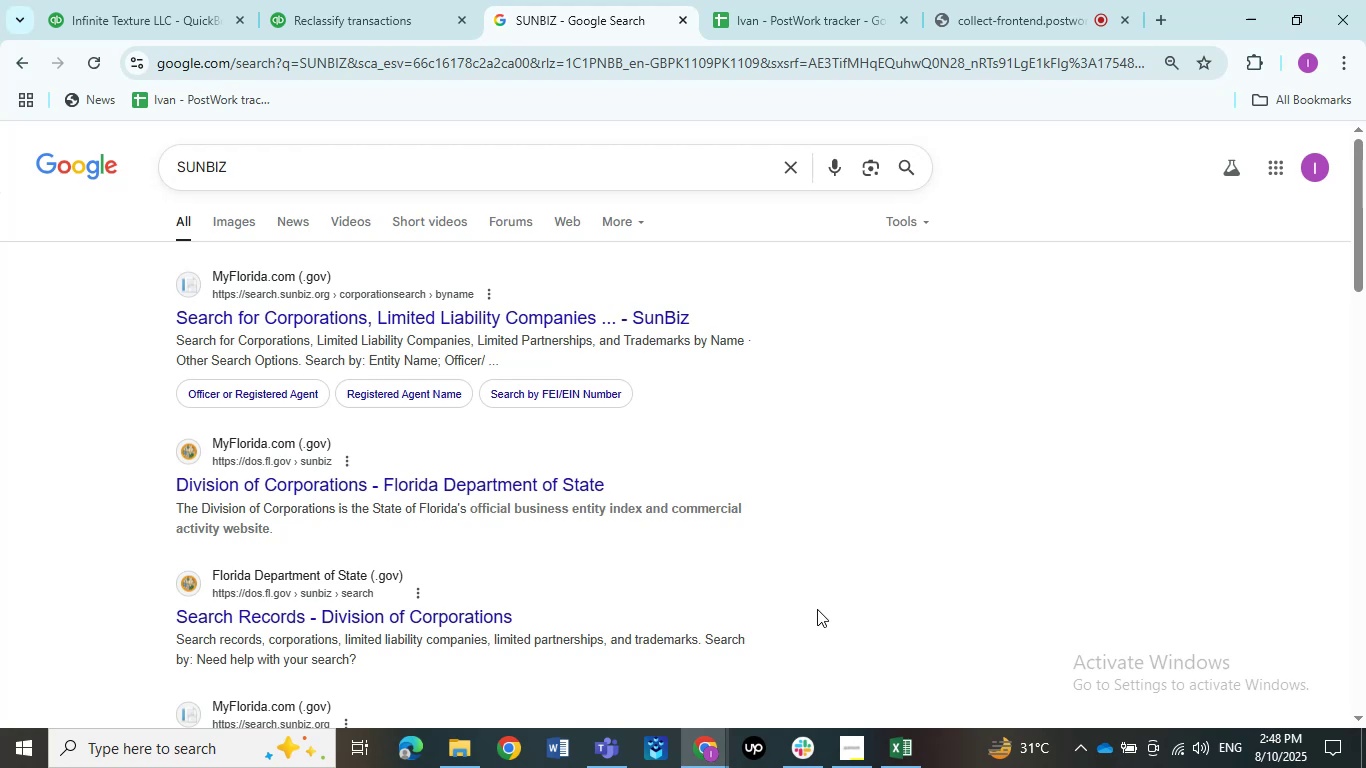 
wait(7.8)
 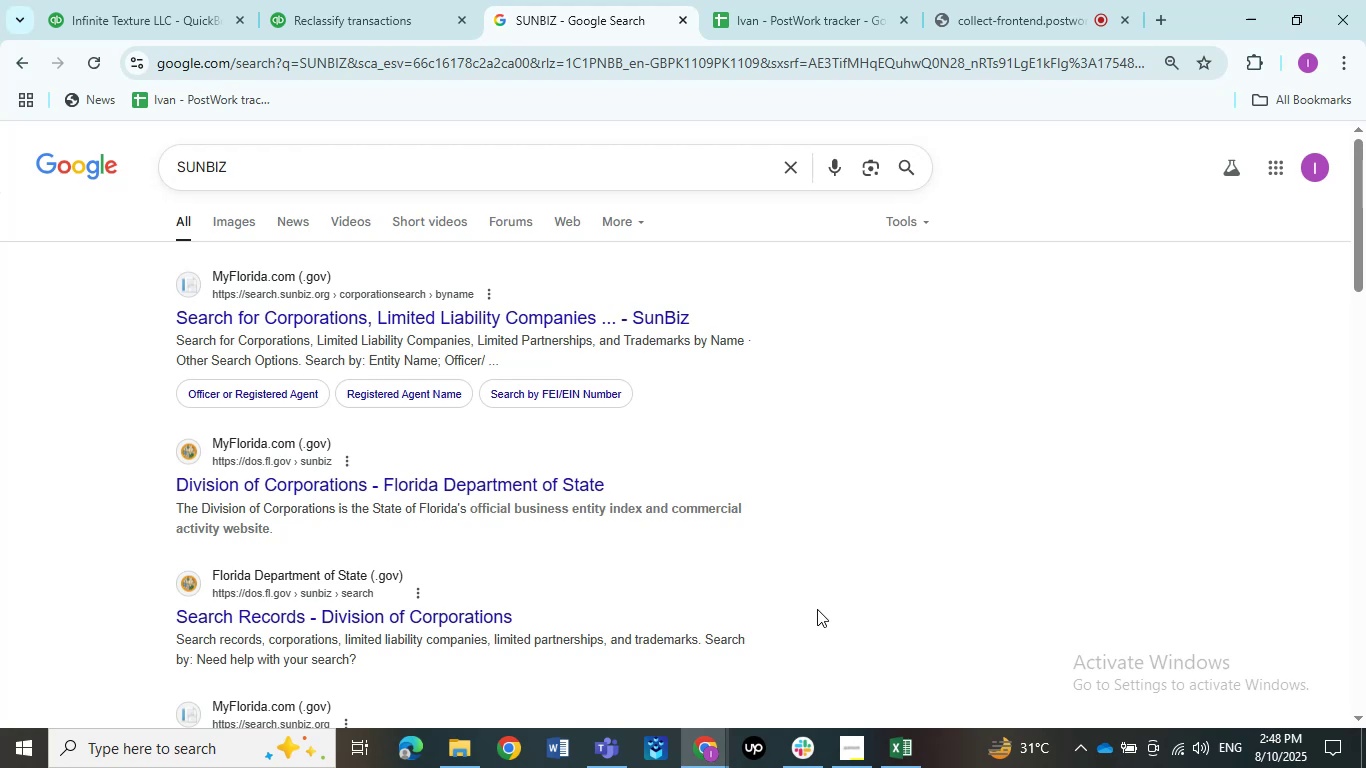 
scroll: coordinate [812, 580], scroll_direction: down, amount: 6.0
 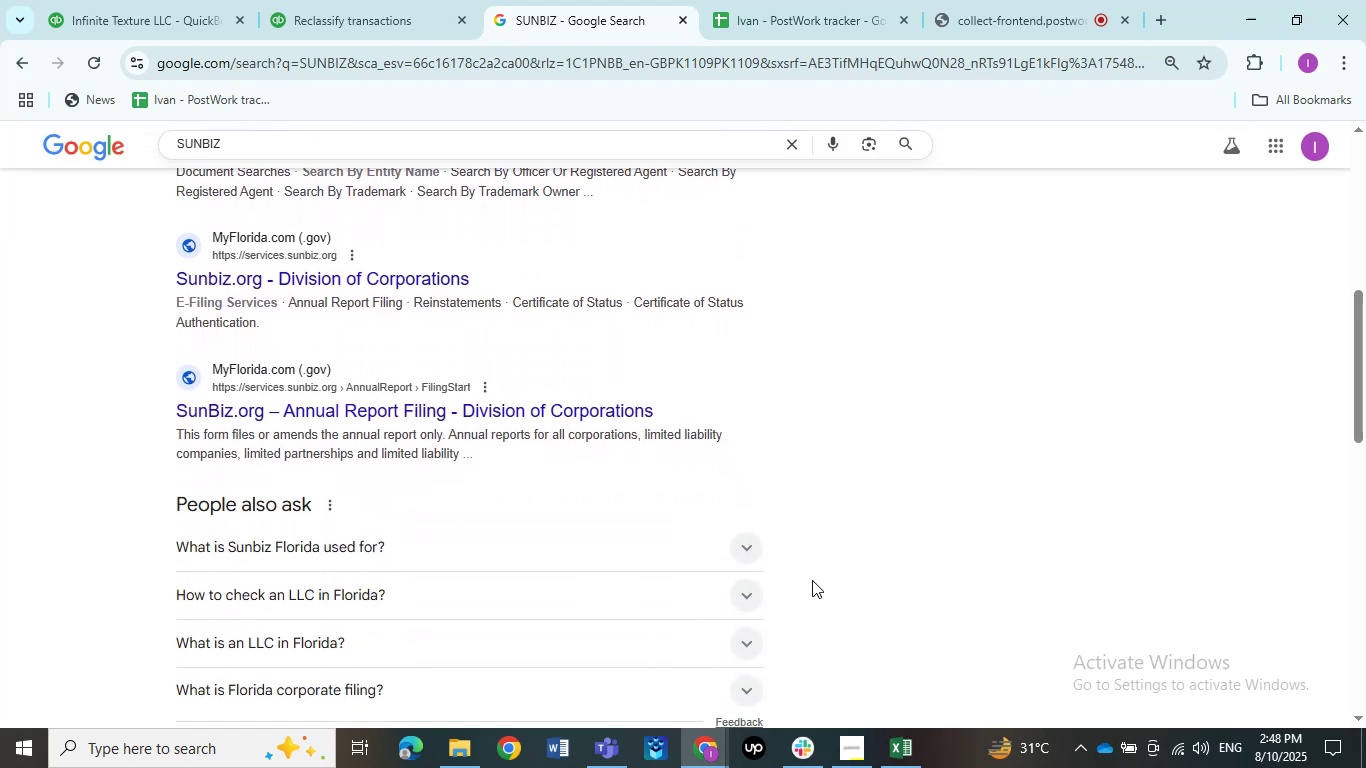 
scroll: coordinate [809, 577], scroll_direction: up, amount: 10.0
 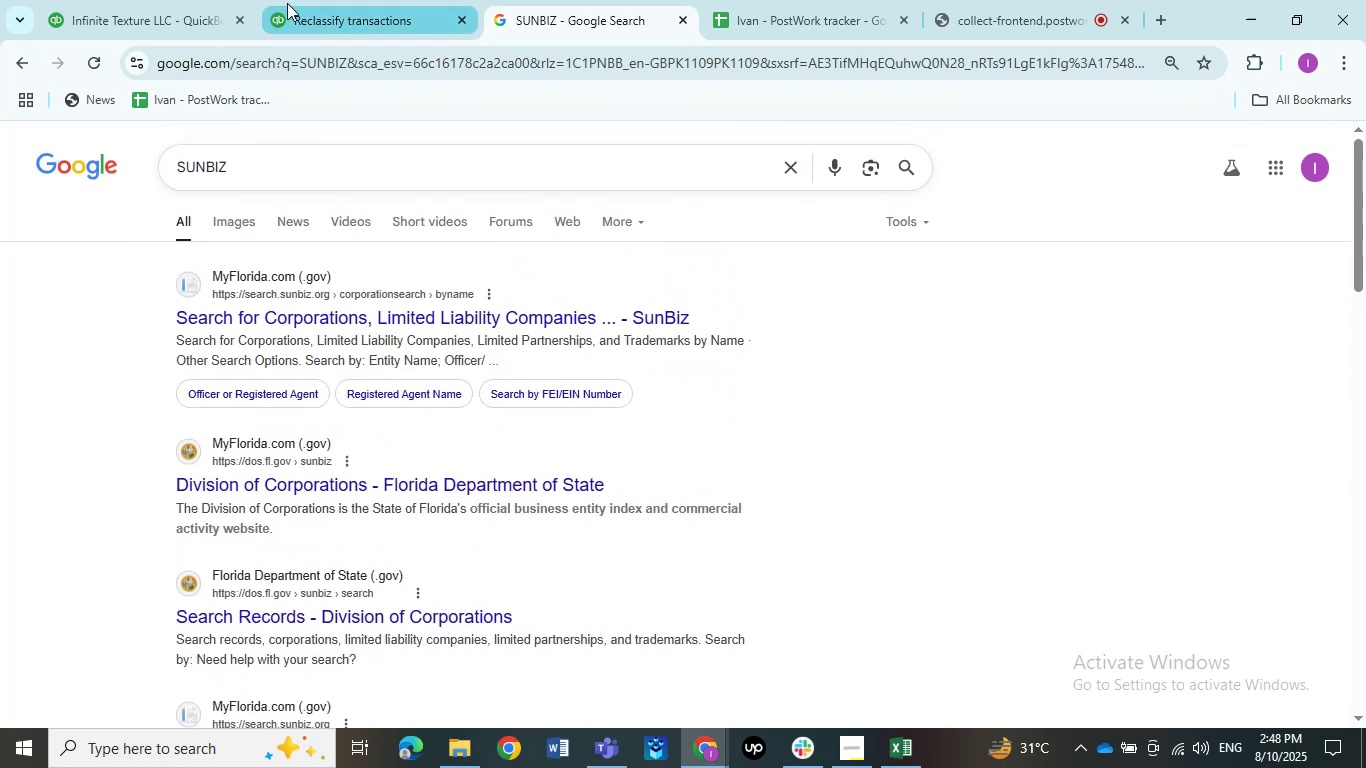 
left_click([328, 3])
 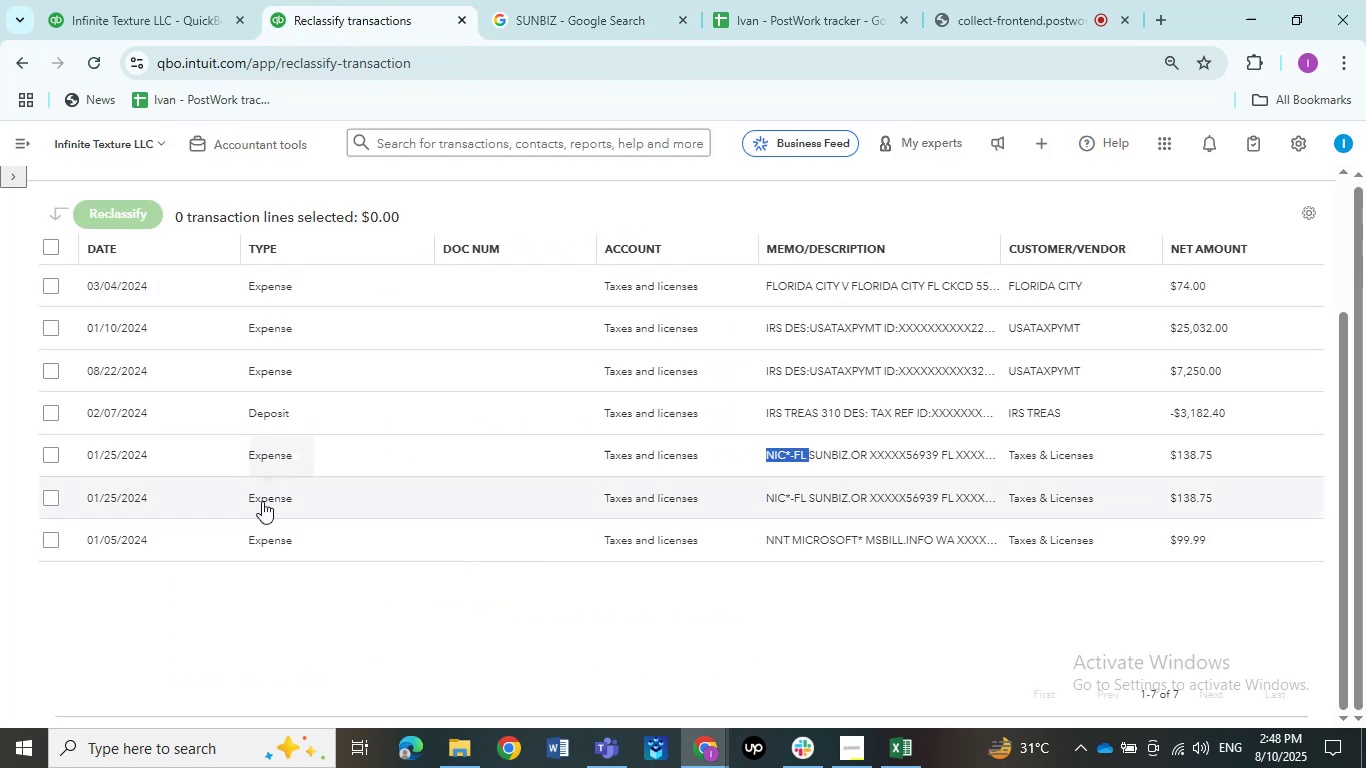 
left_click([52, 540])
 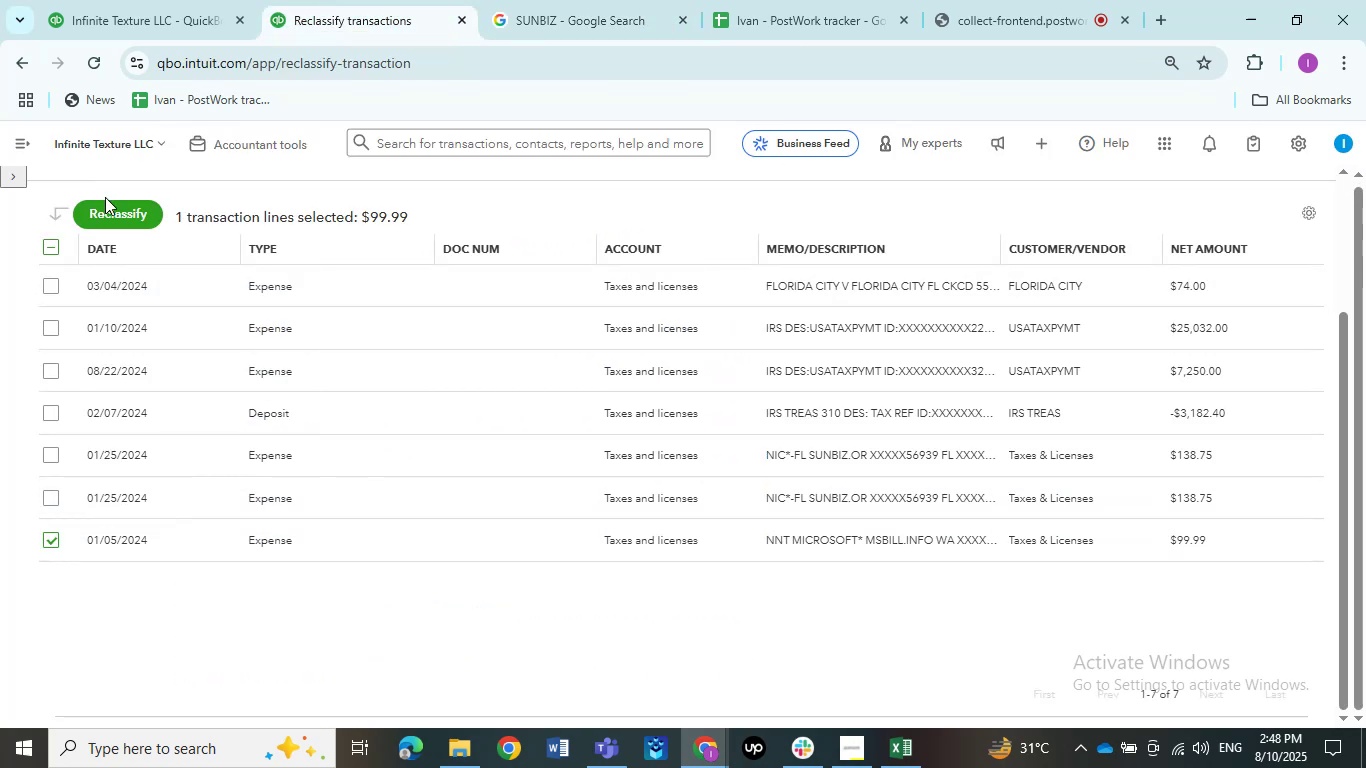 
left_click([108, 202])
 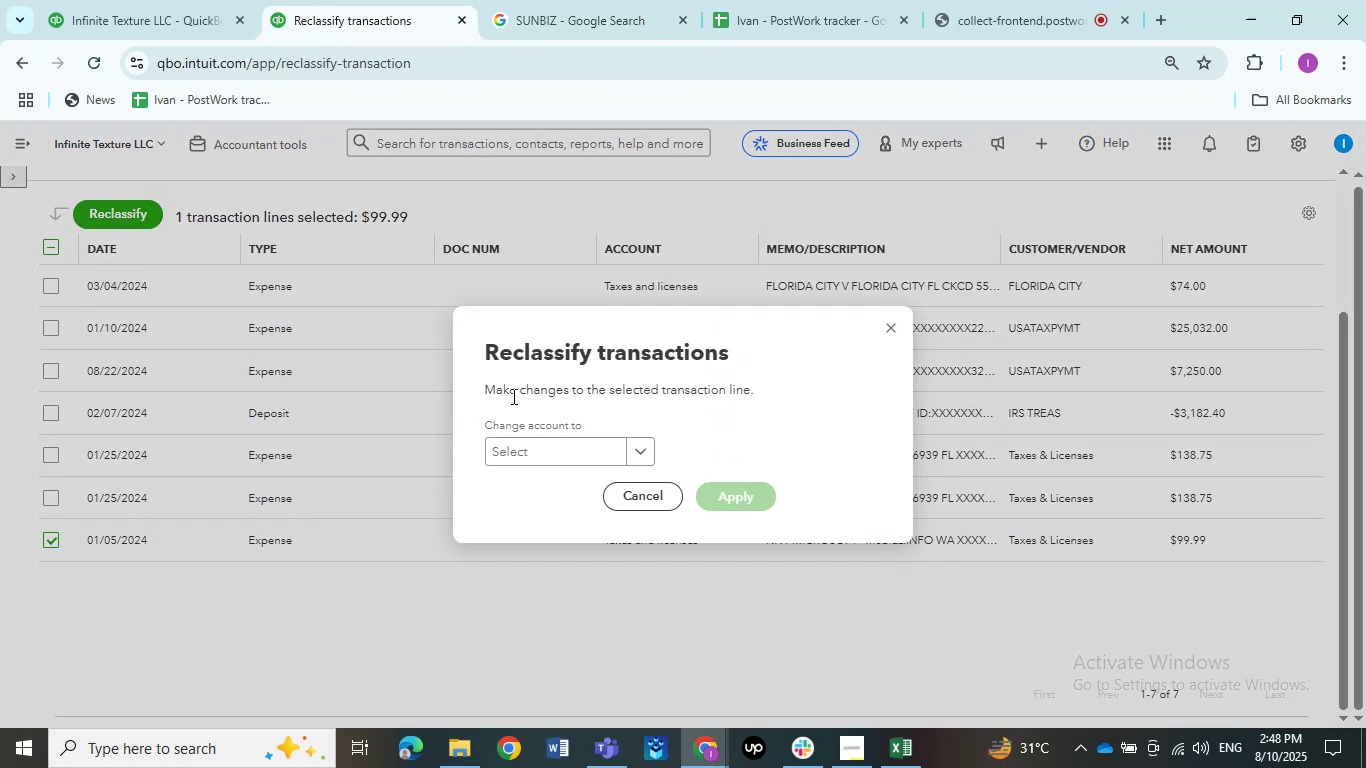 
left_click([532, 448])
 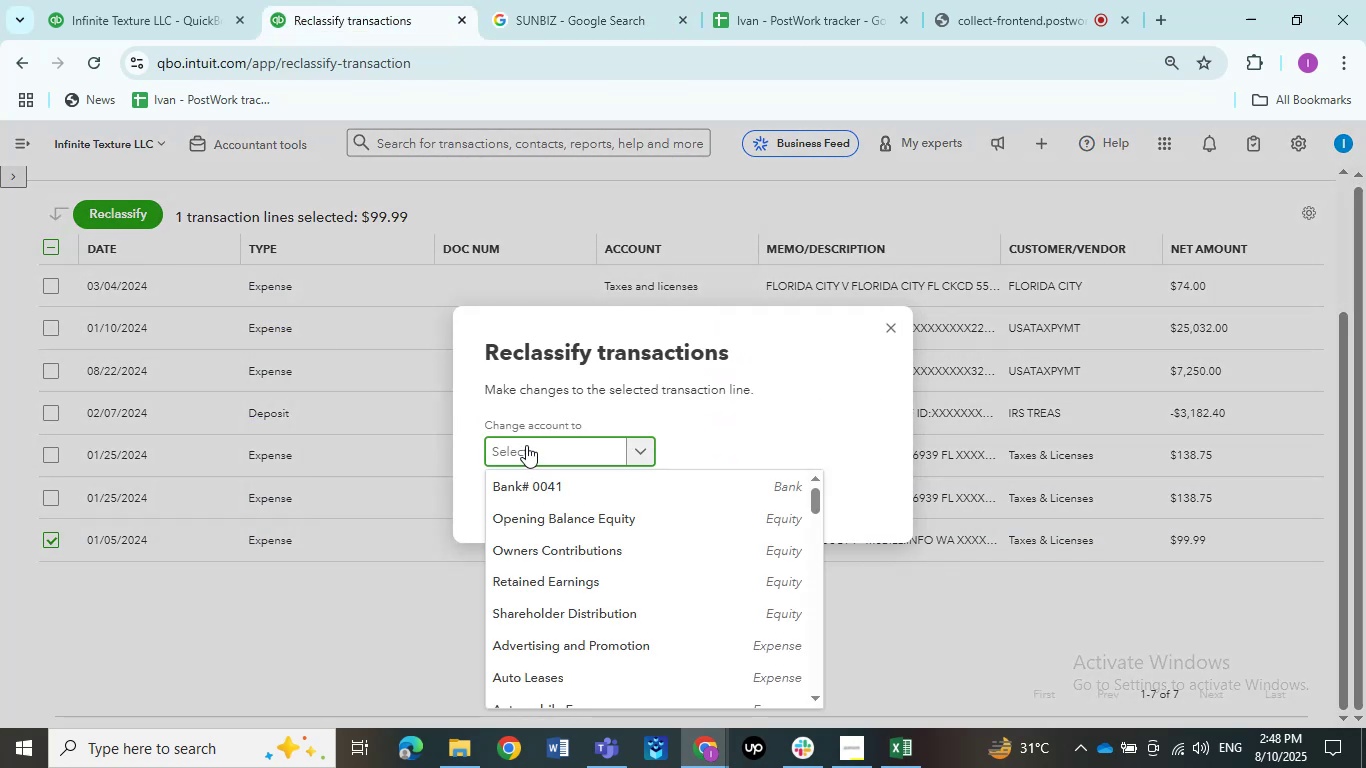 
type(off)
 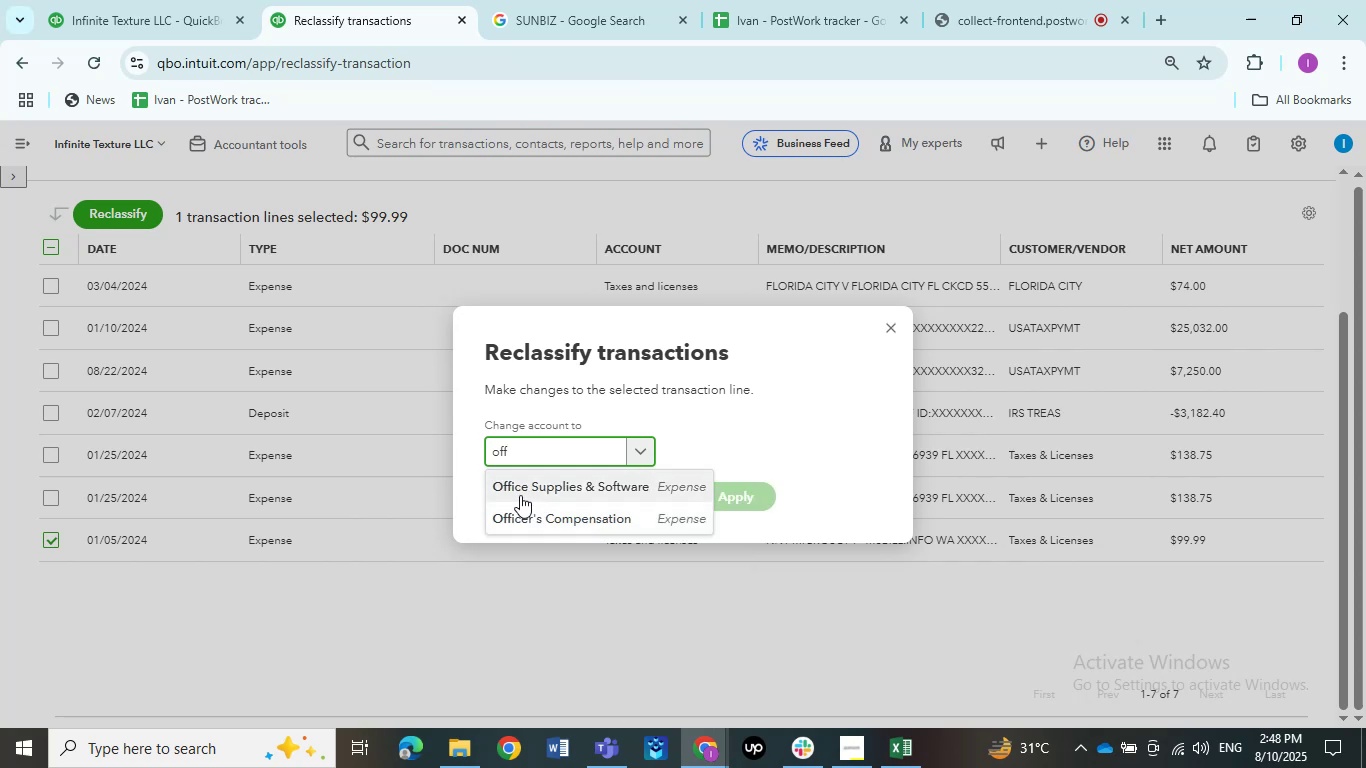 
left_click([520, 493])
 